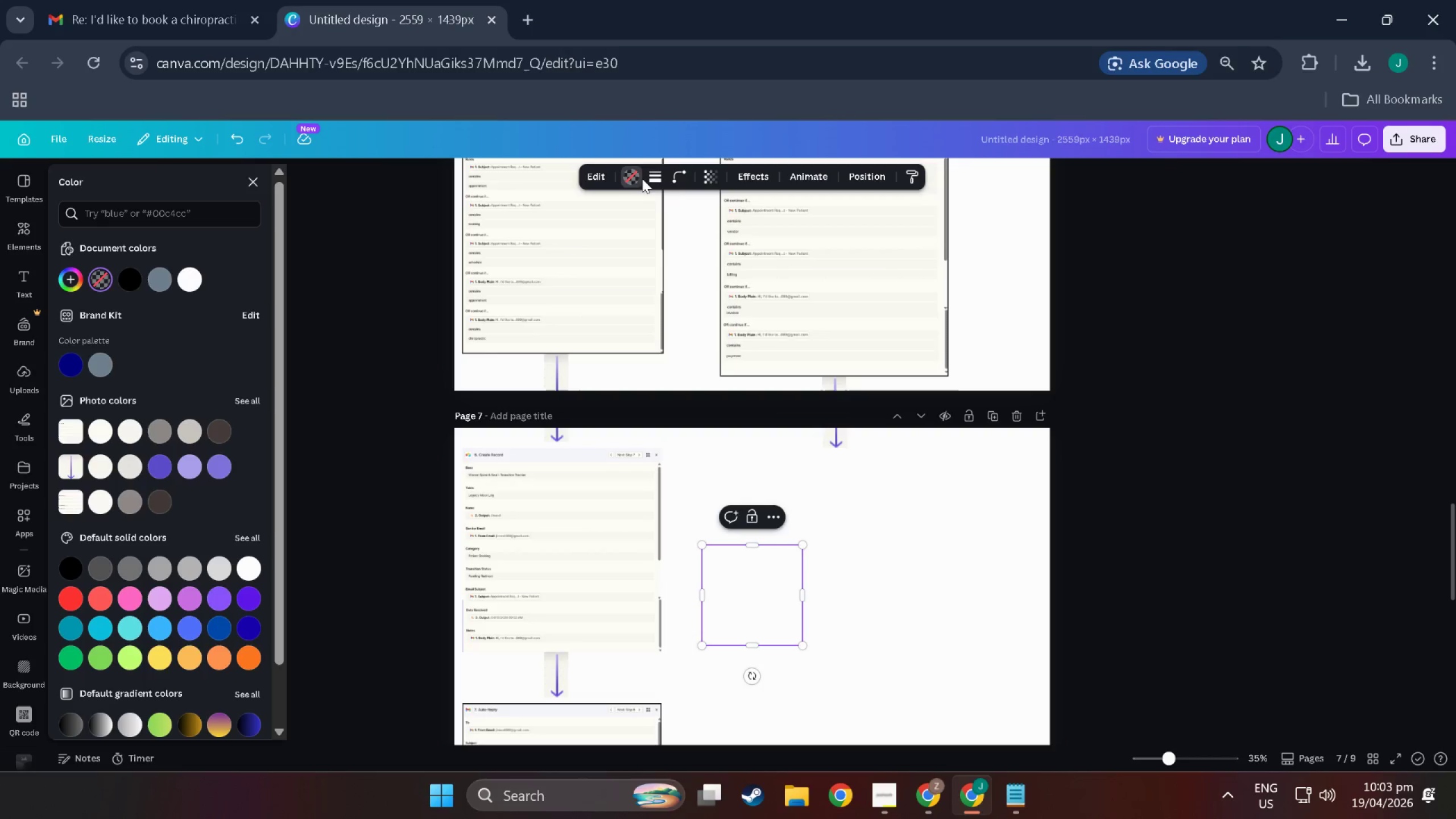 
left_click([663, 172])
 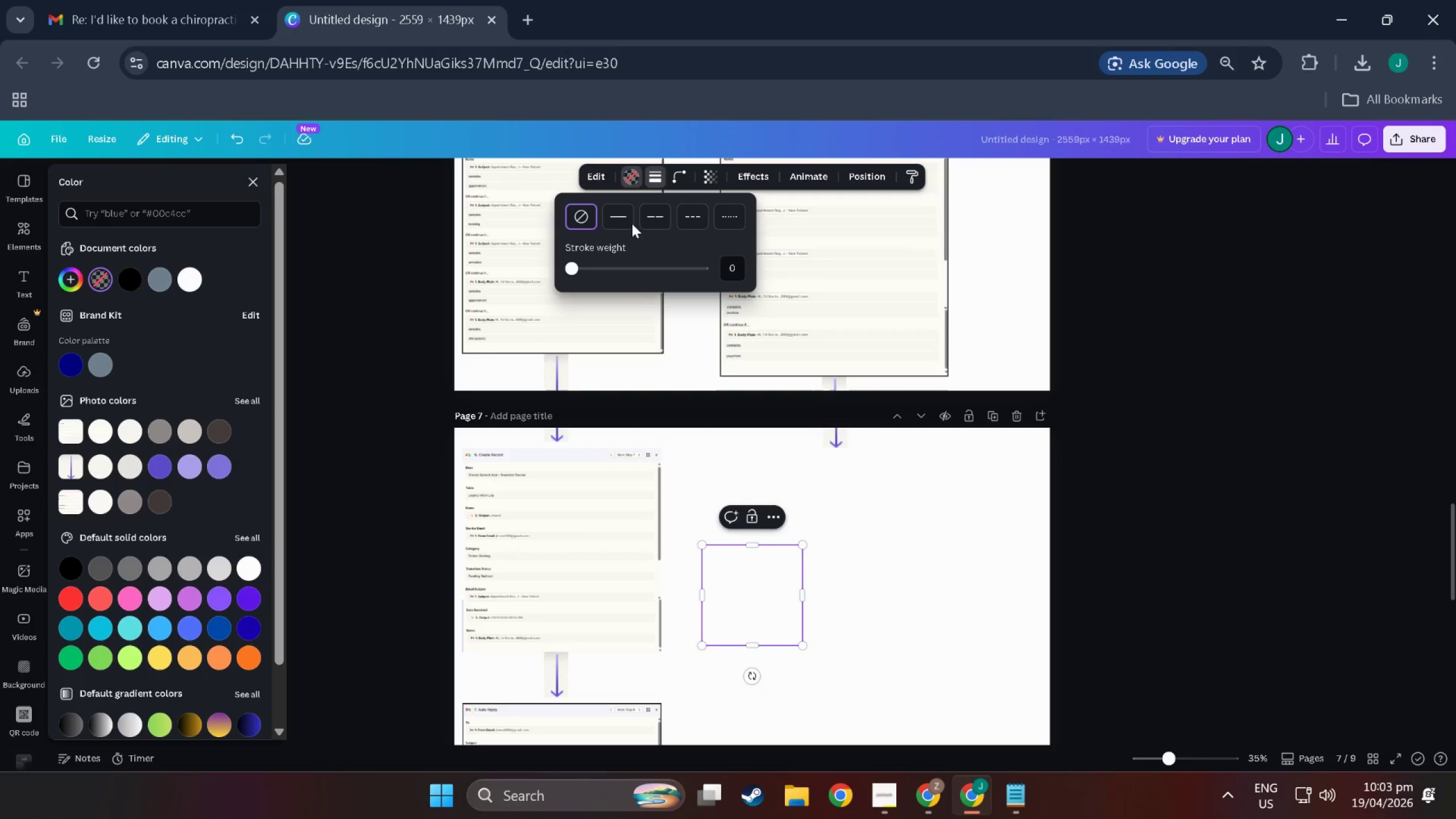 
left_click([607, 214])
 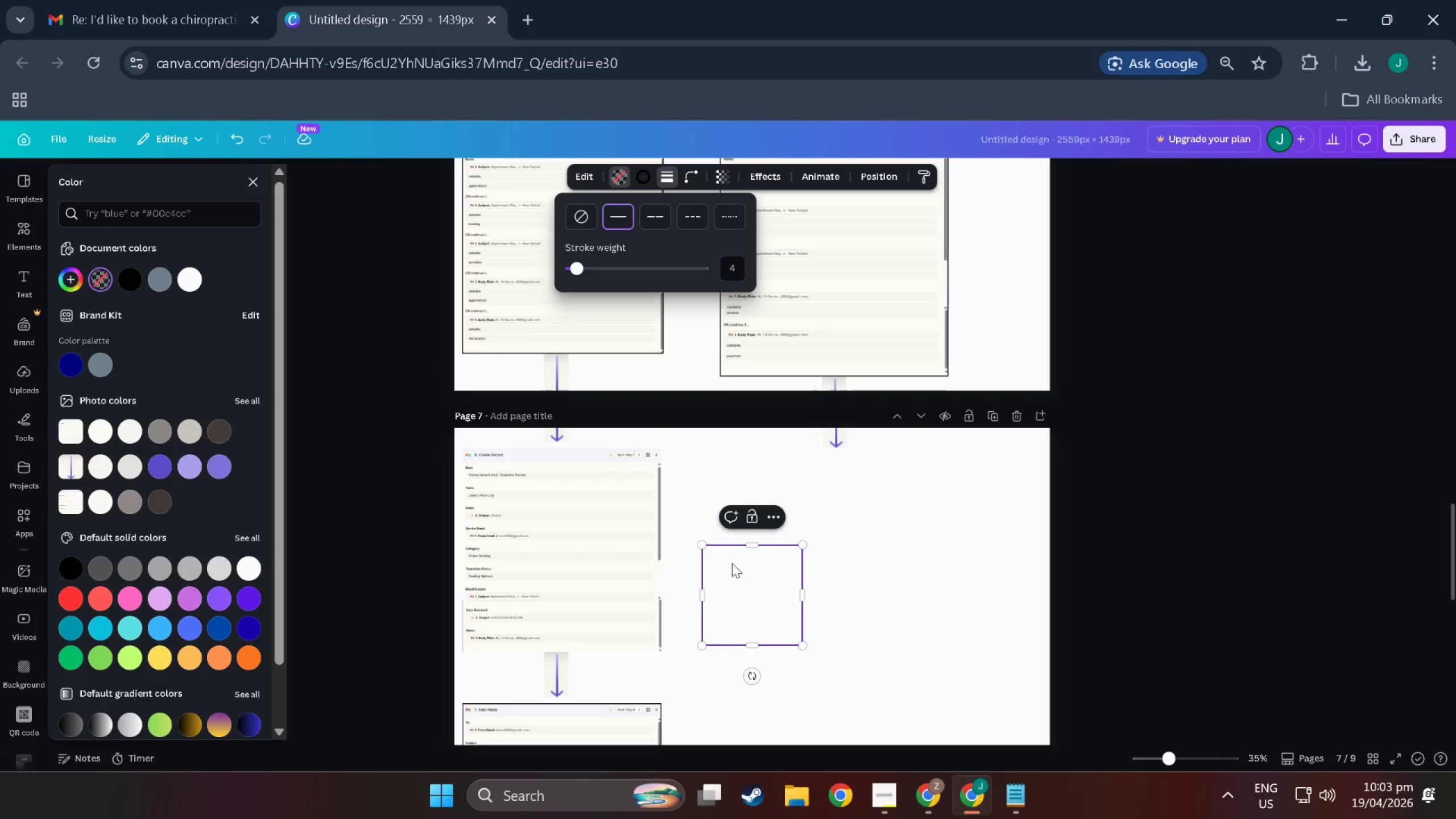 
left_click([732, 563])
 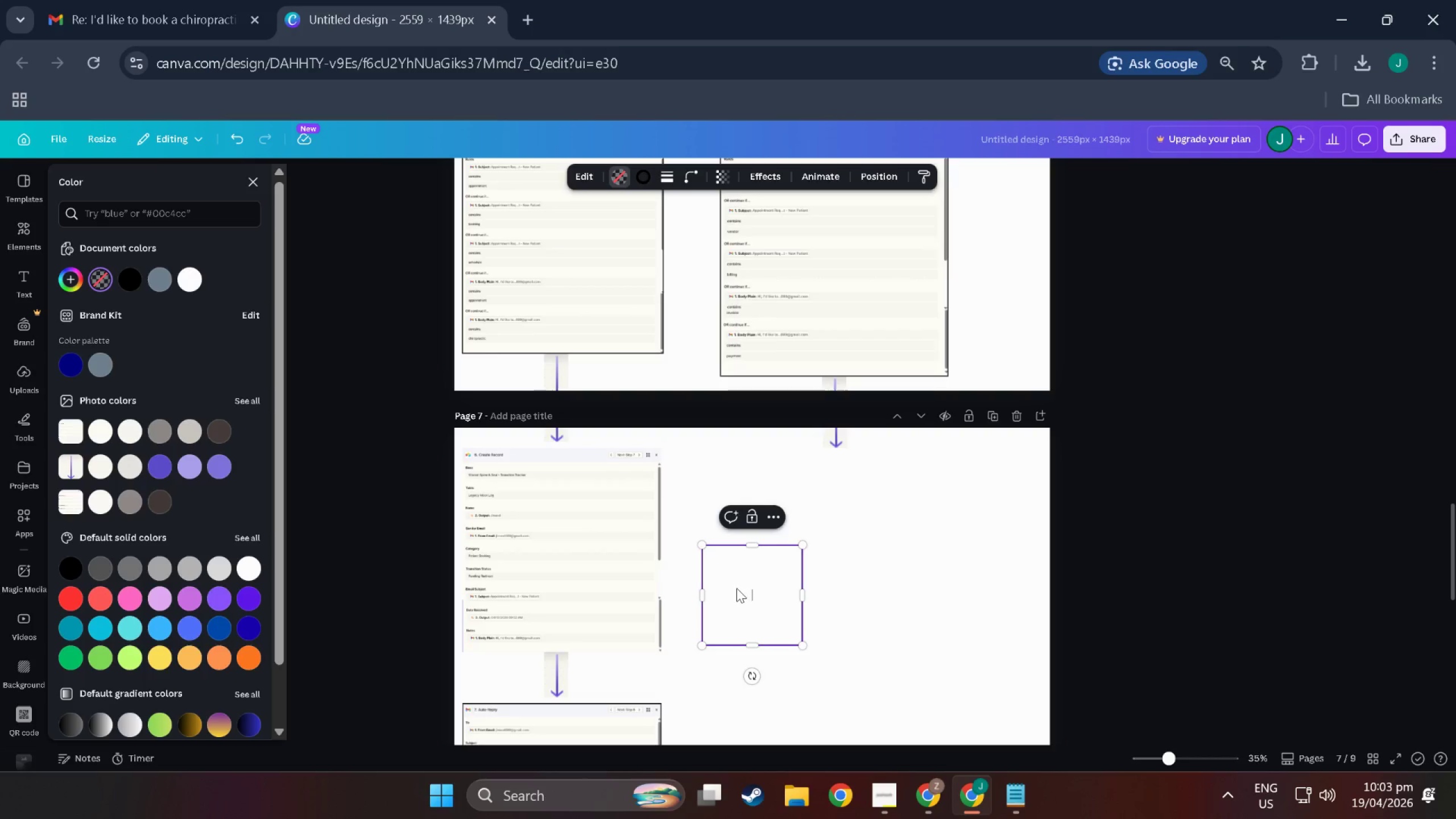 
left_click_drag(start_coordinate=[737, 588], to_coordinate=[497, 491])
 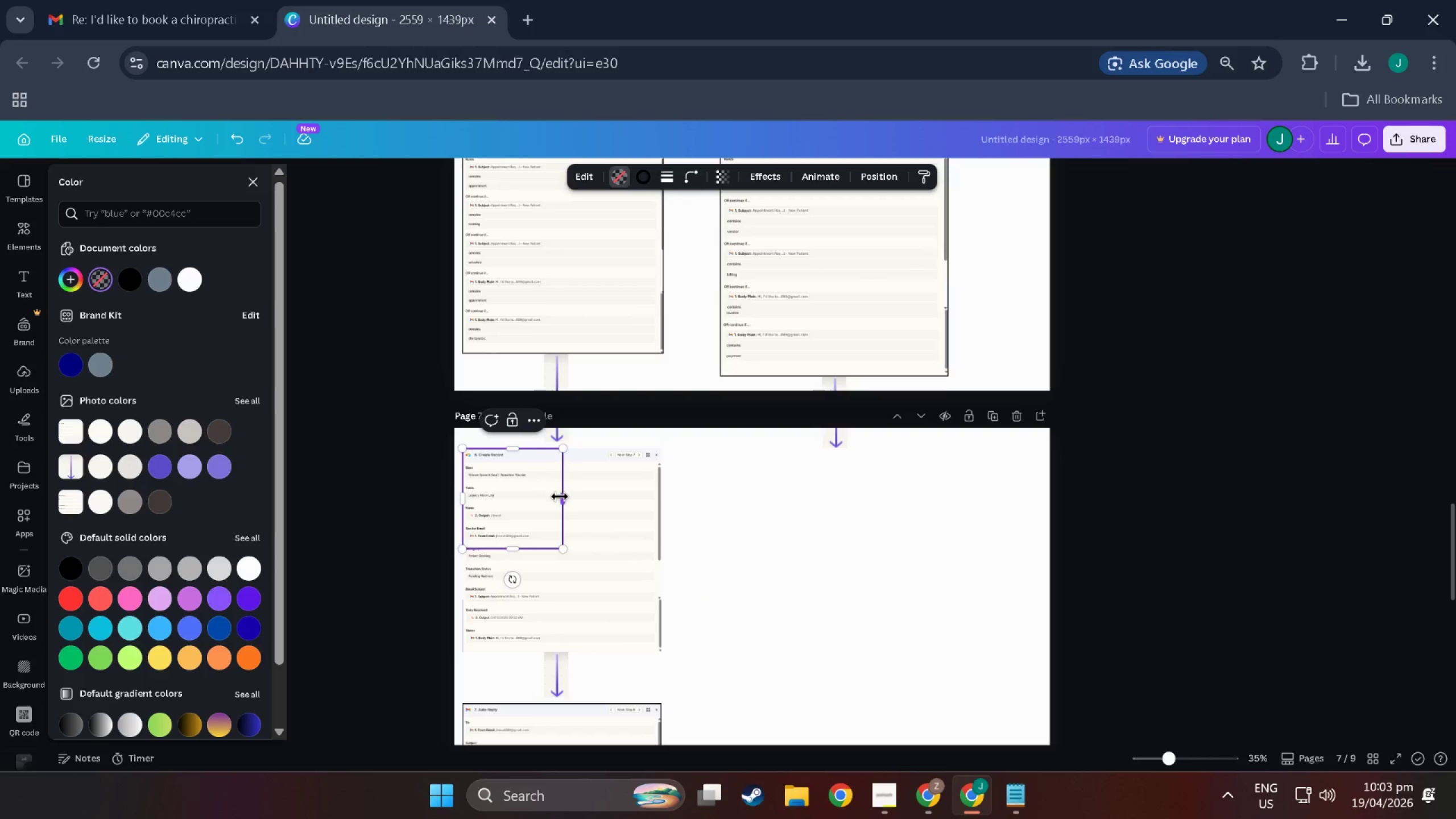 
left_click_drag(start_coordinate=[560, 502], to_coordinate=[659, 502])
 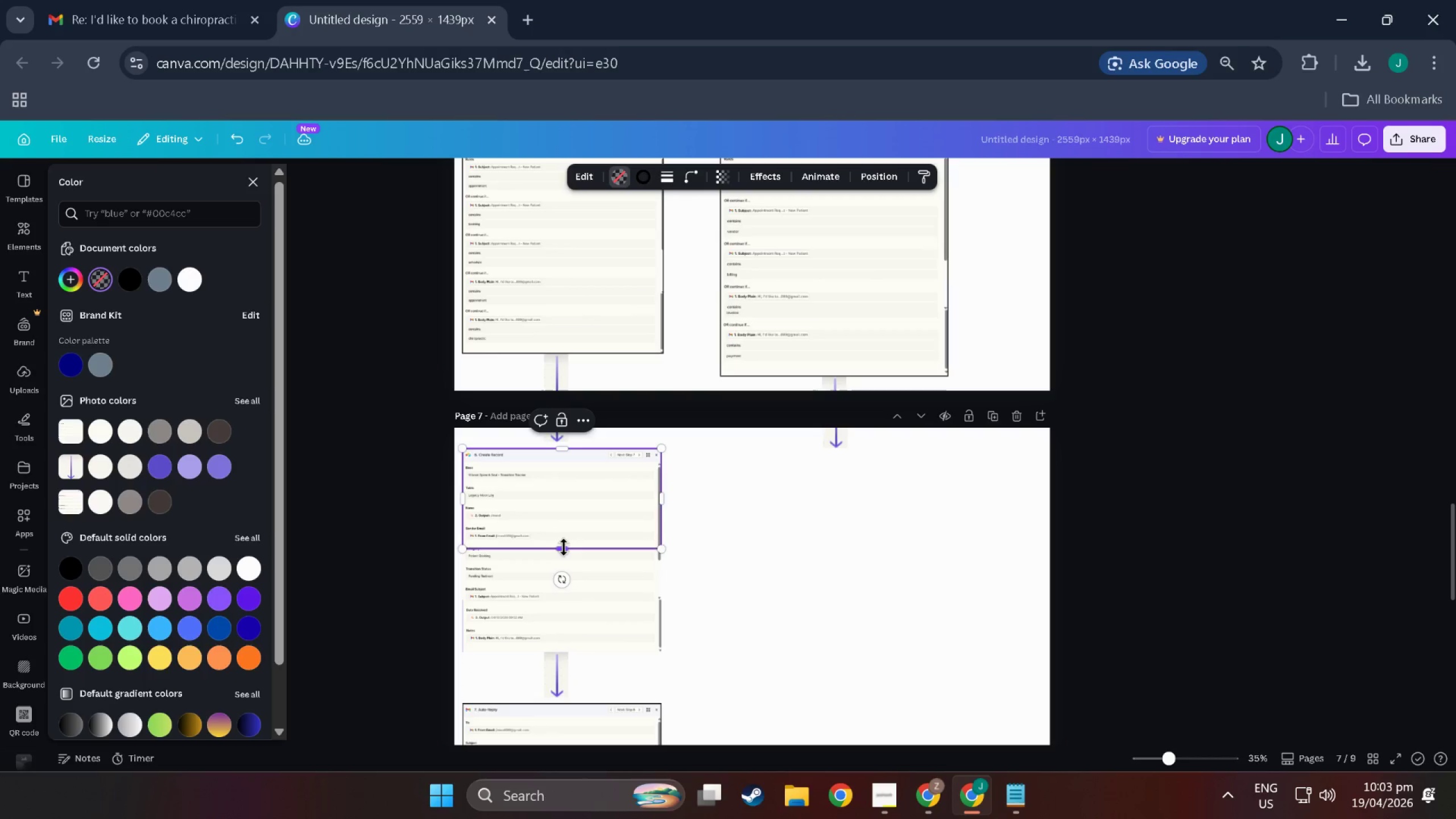 
left_click_drag(start_coordinate=[564, 547], to_coordinate=[557, 648])
 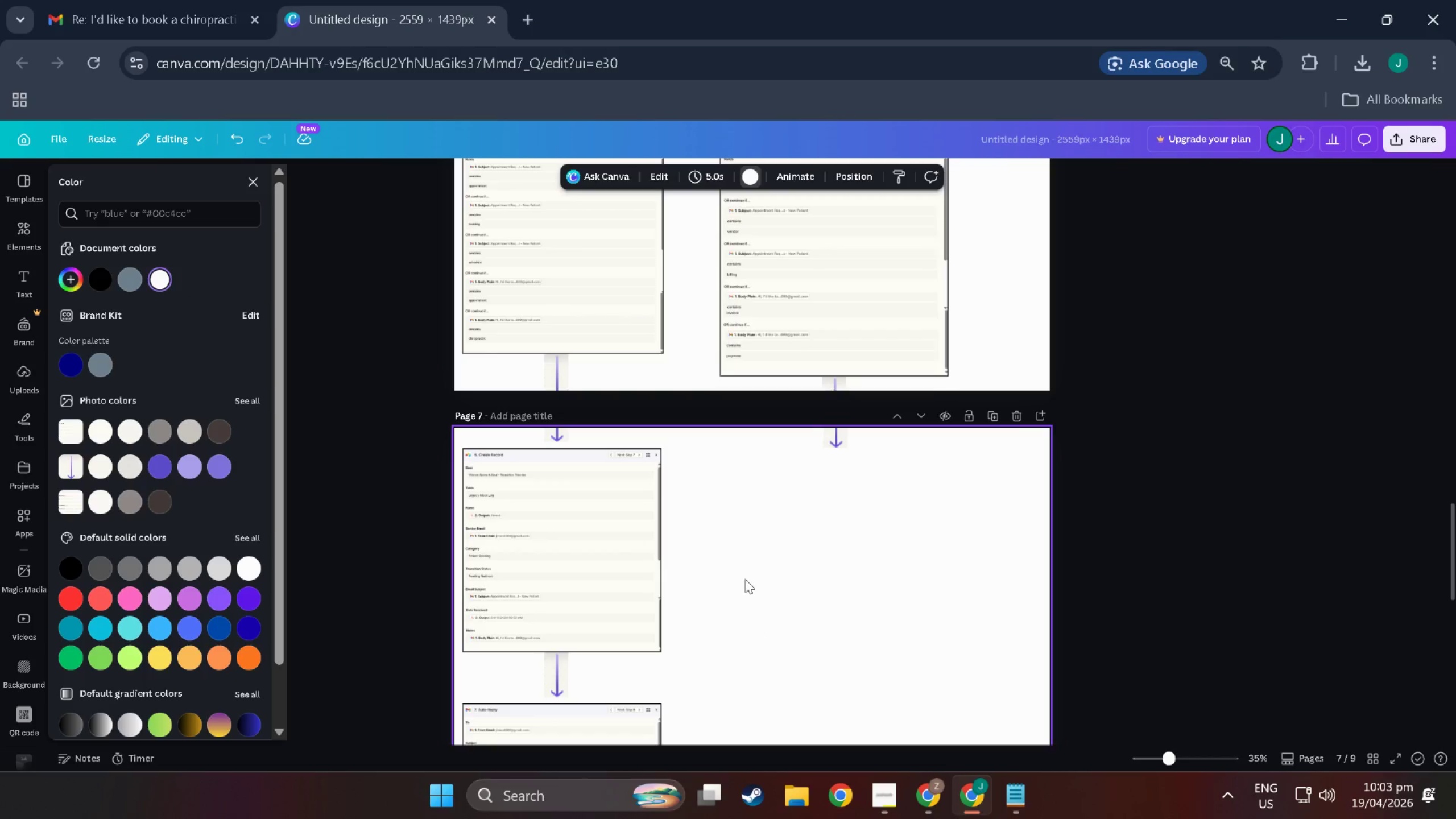 
hold_key(key=AltLeft, duration=0.35)
 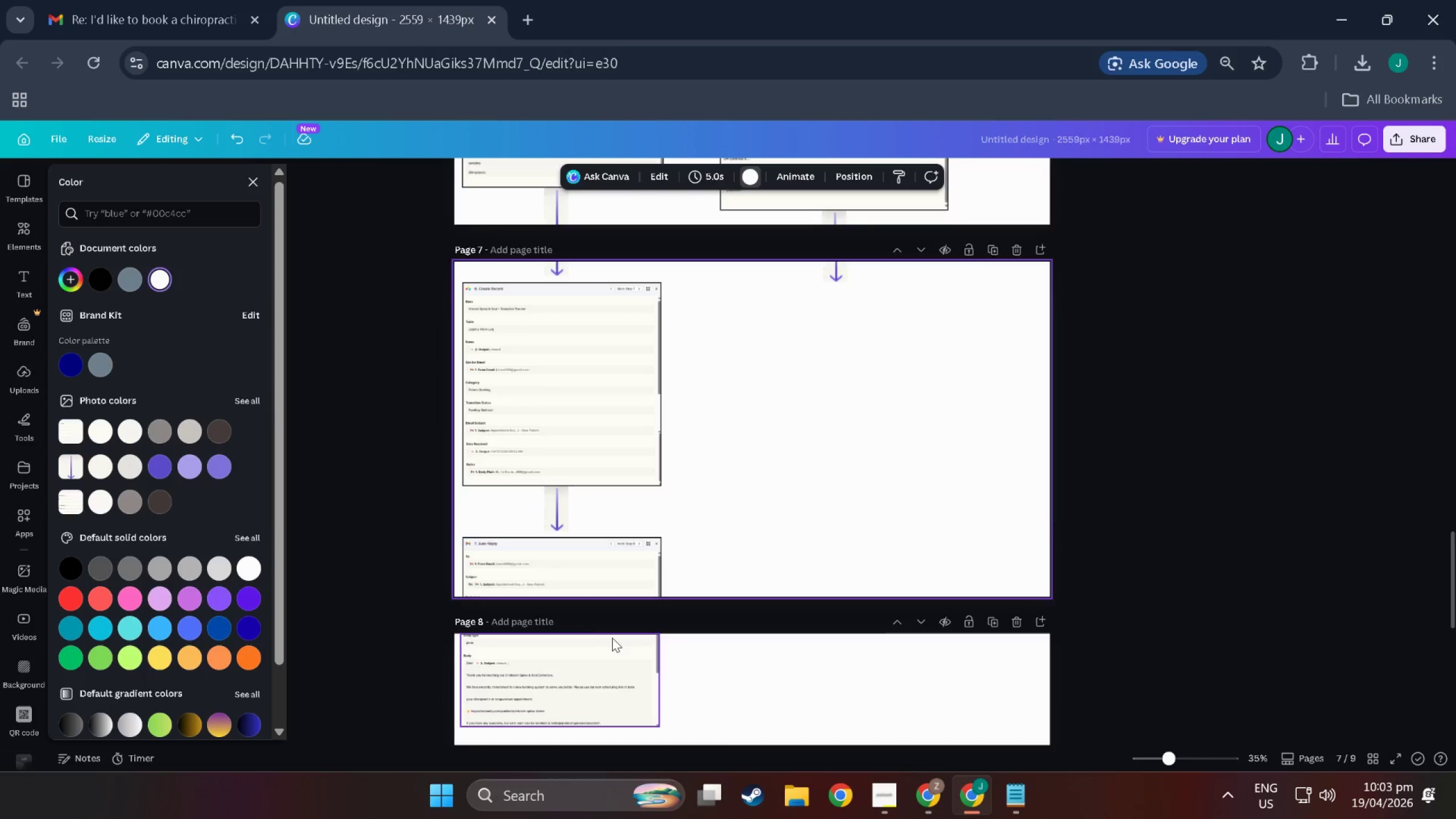 
scroll: coordinate [731, 574], scroll_direction: down, amount: 5.0
 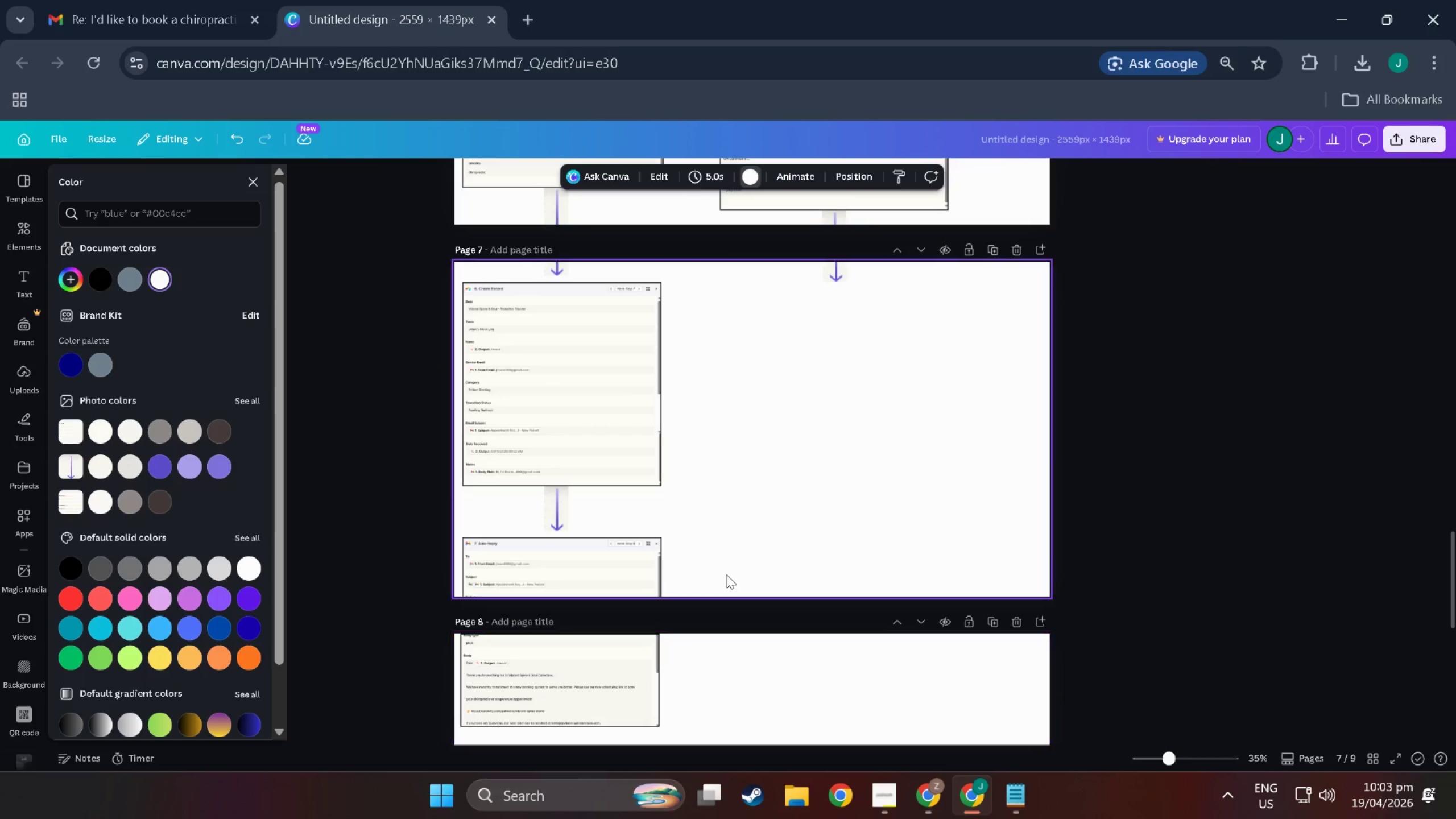 
hold_key(key=ControlLeft, duration=0.86)
scroll: coordinate [507, 663], scroll_direction: up, amount: 2.0
 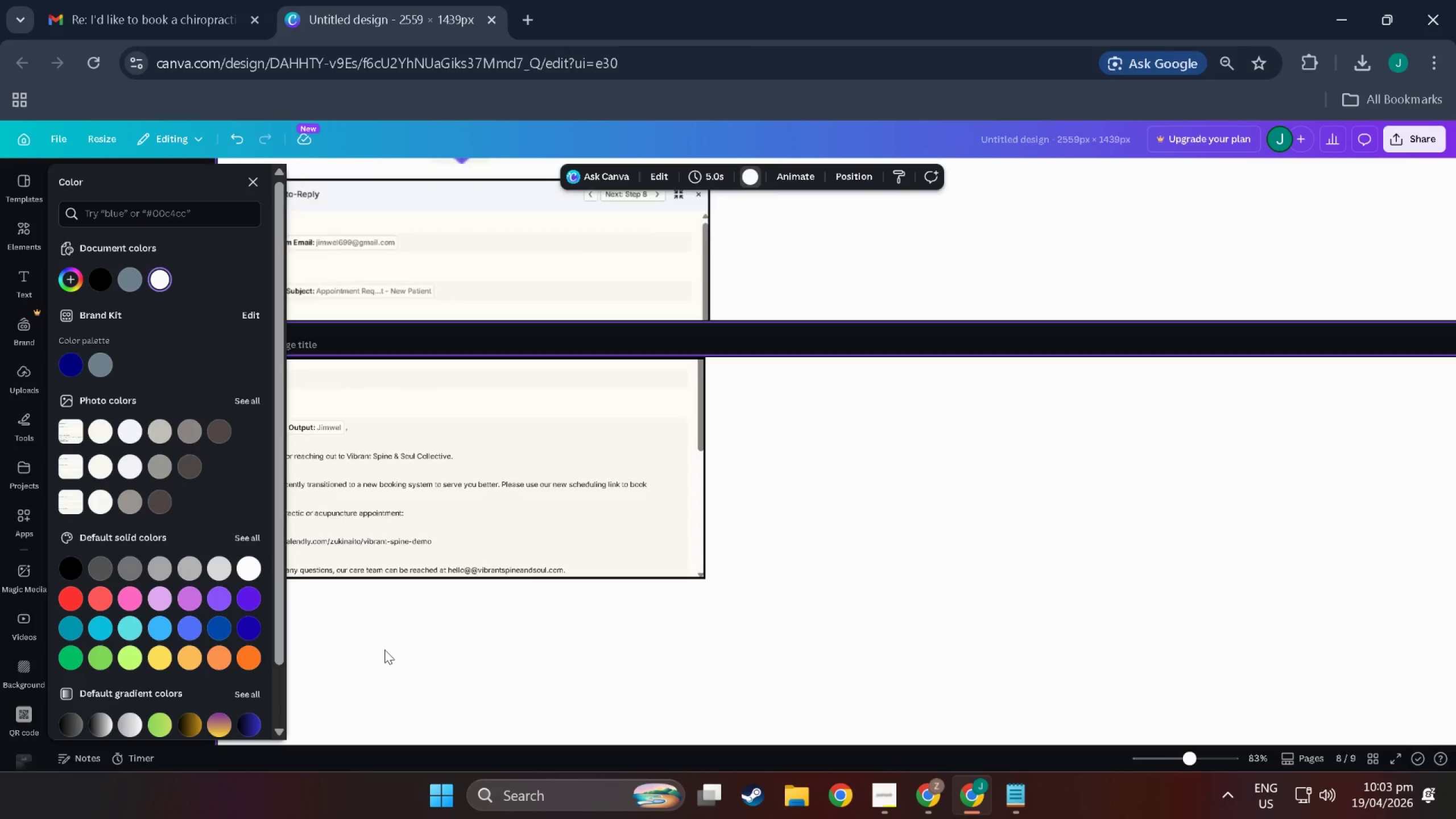 
hold_key(key=ControlLeft, duration=0.52)
 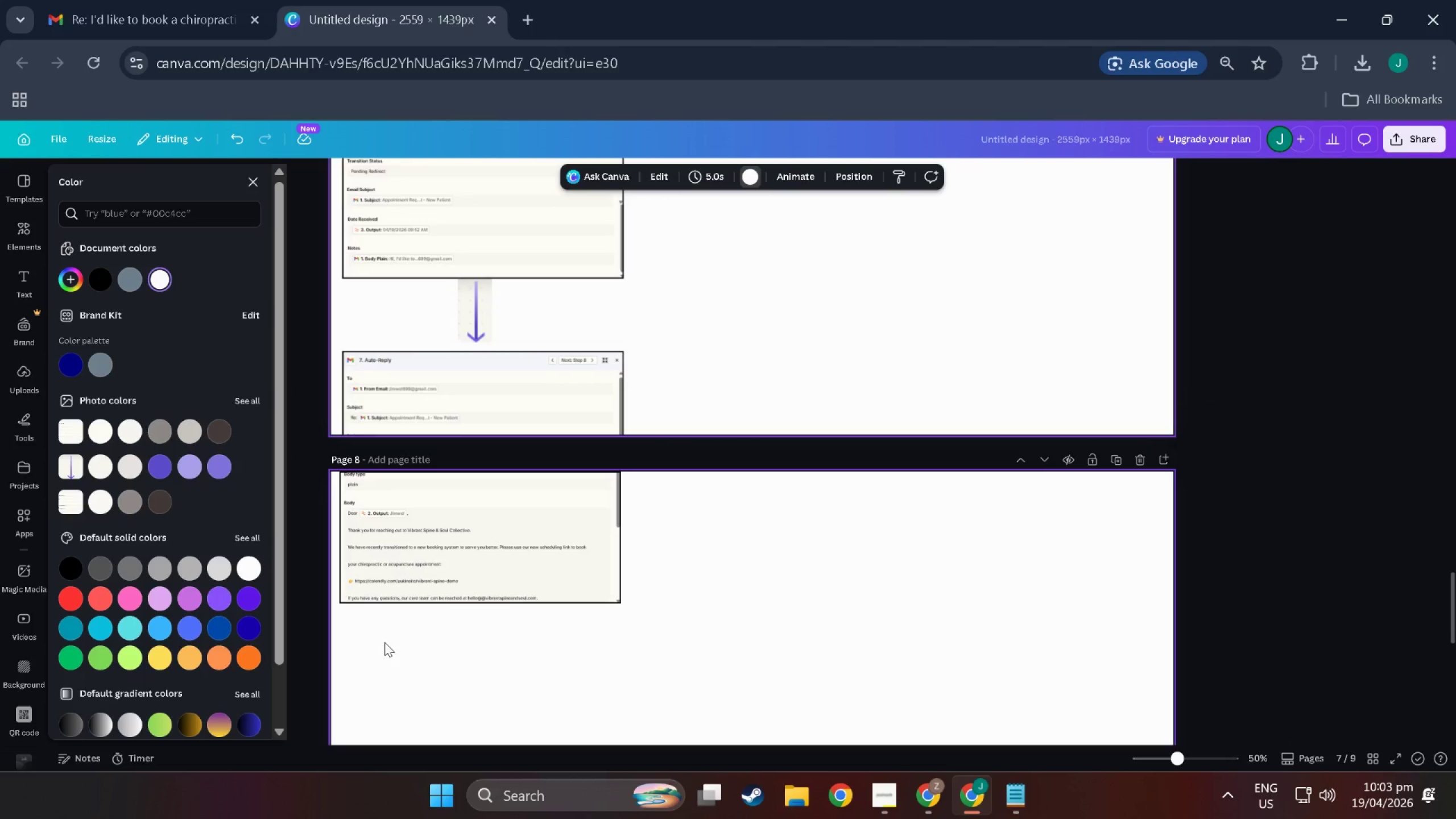 
scroll: coordinate [384, 650], scroll_direction: up, amount: 1.0
 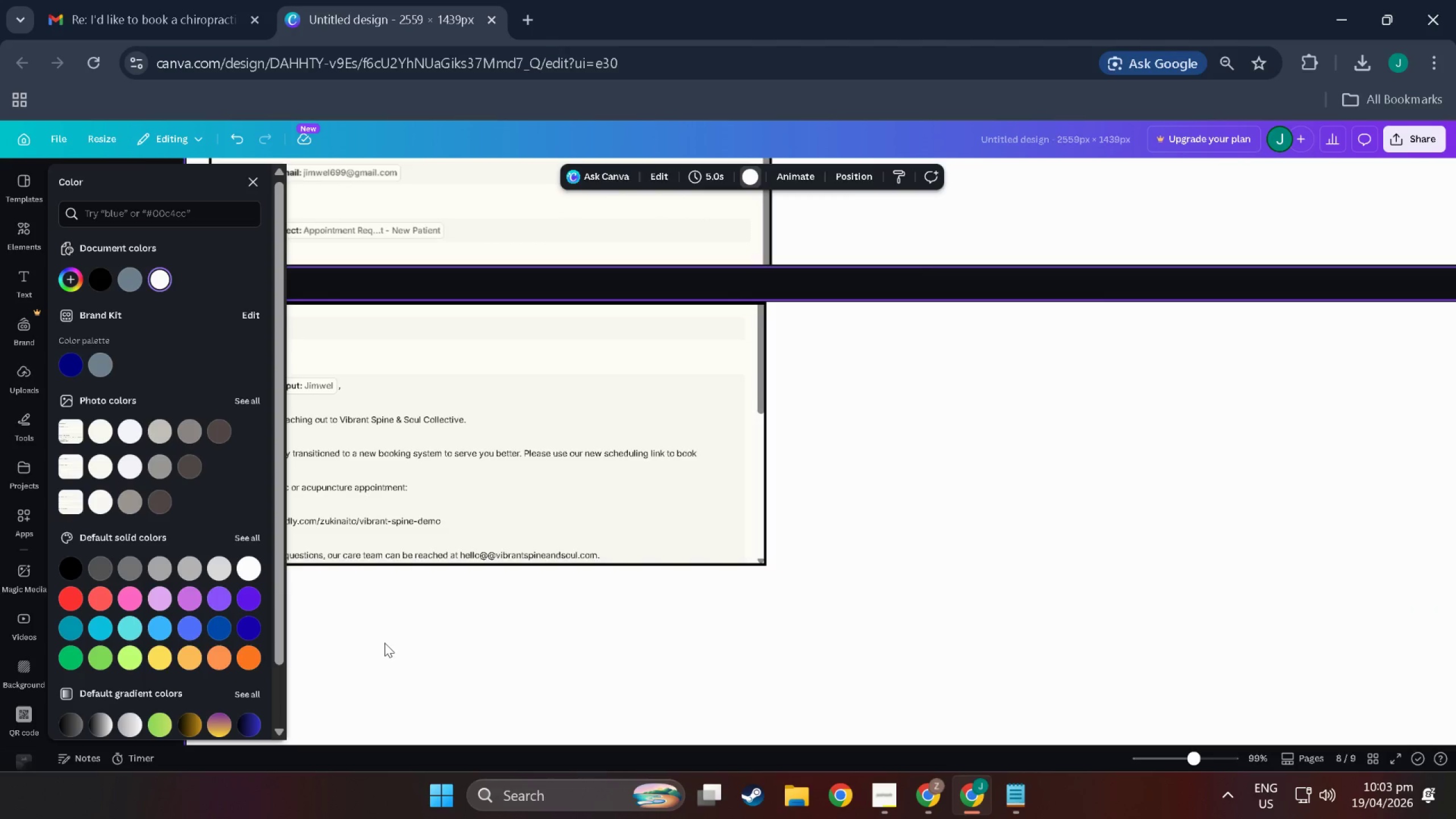 
scroll: coordinate [384, 642], scroll_direction: down, amount: 2.0
 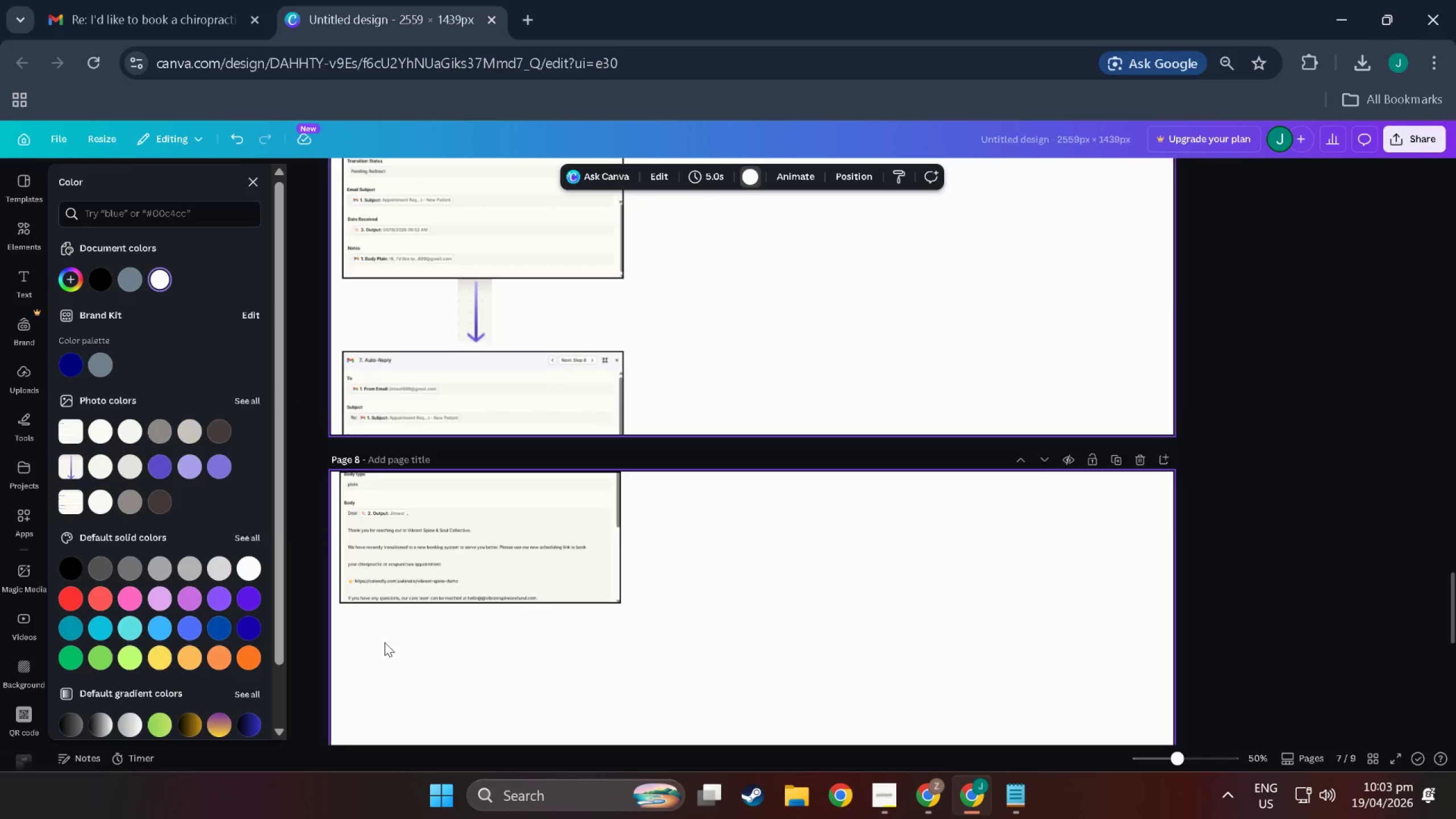 
hold_key(key=ControlLeft, duration=0.45)
 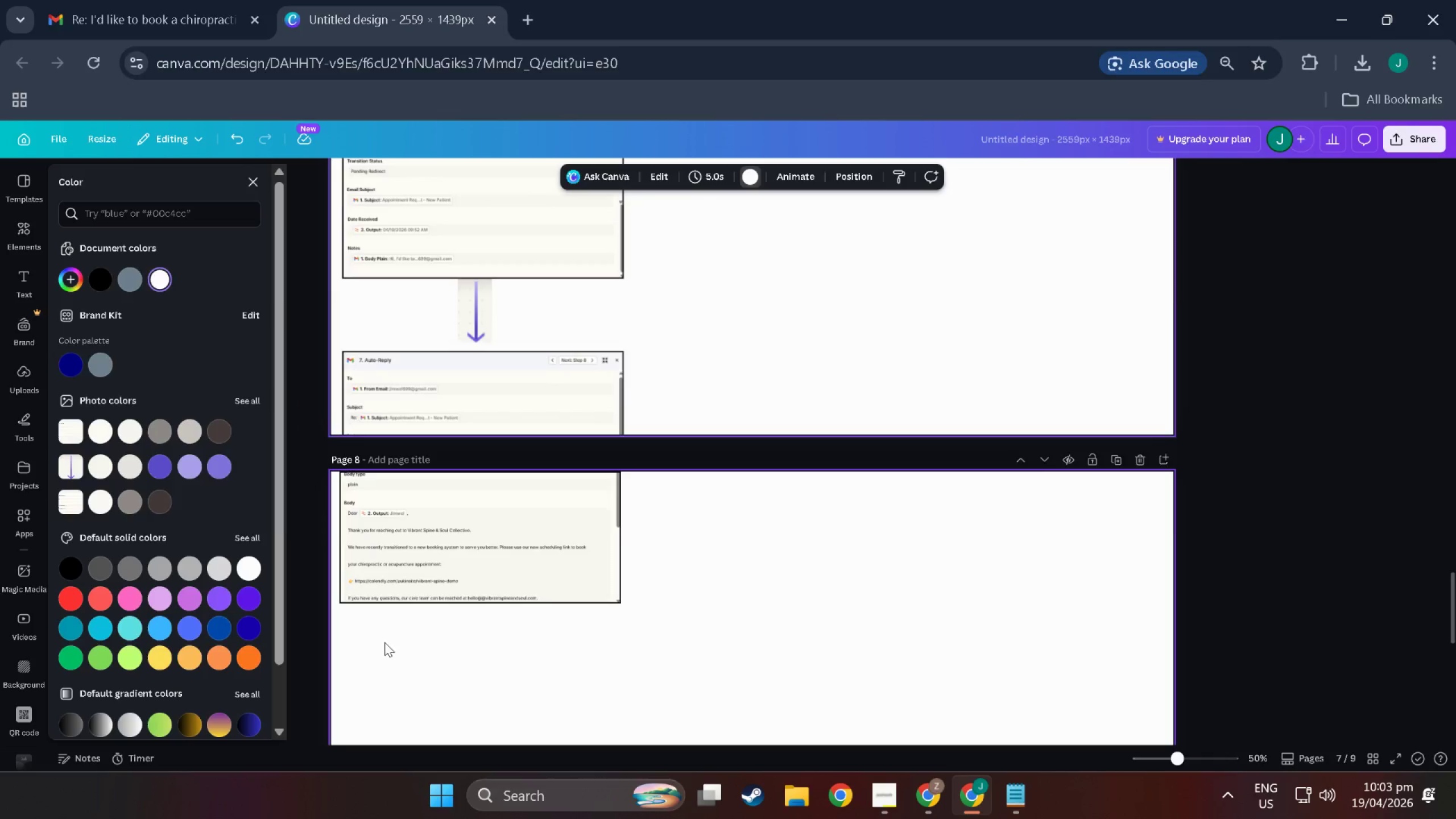 
key(Alt+AltLeft)
 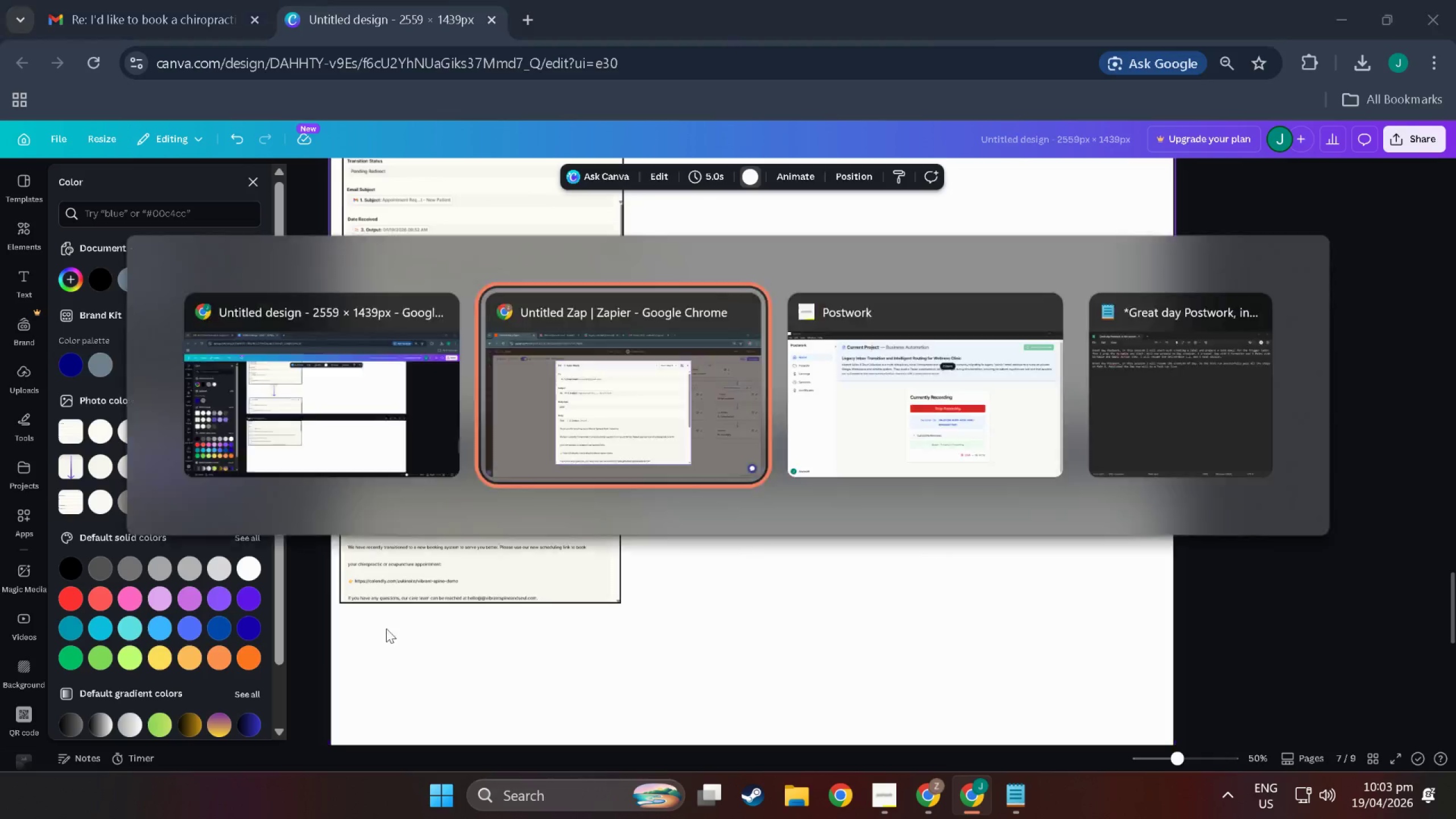 
key(Alt+Tab)
 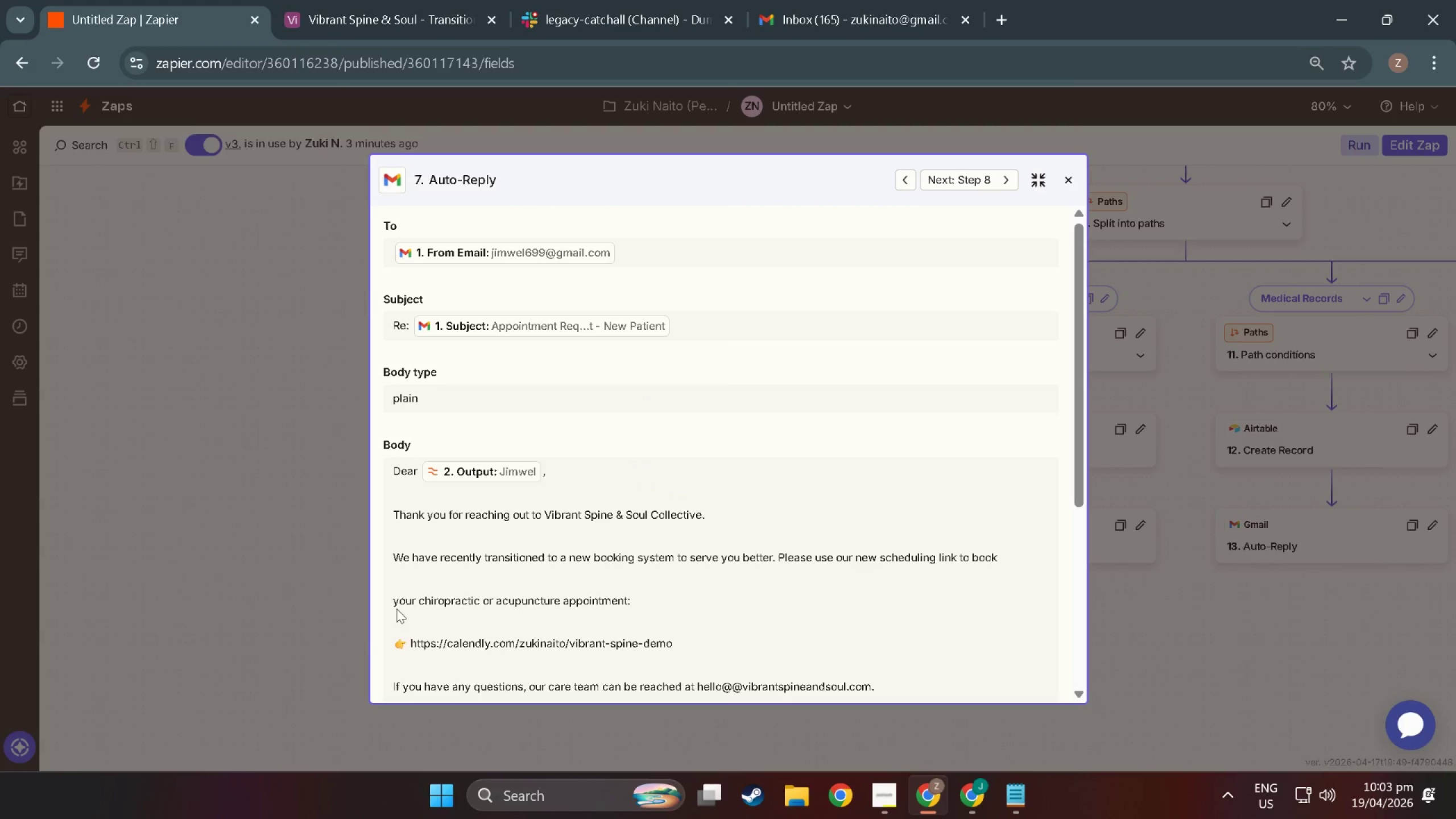 
key(Meta+MetaLeft)
 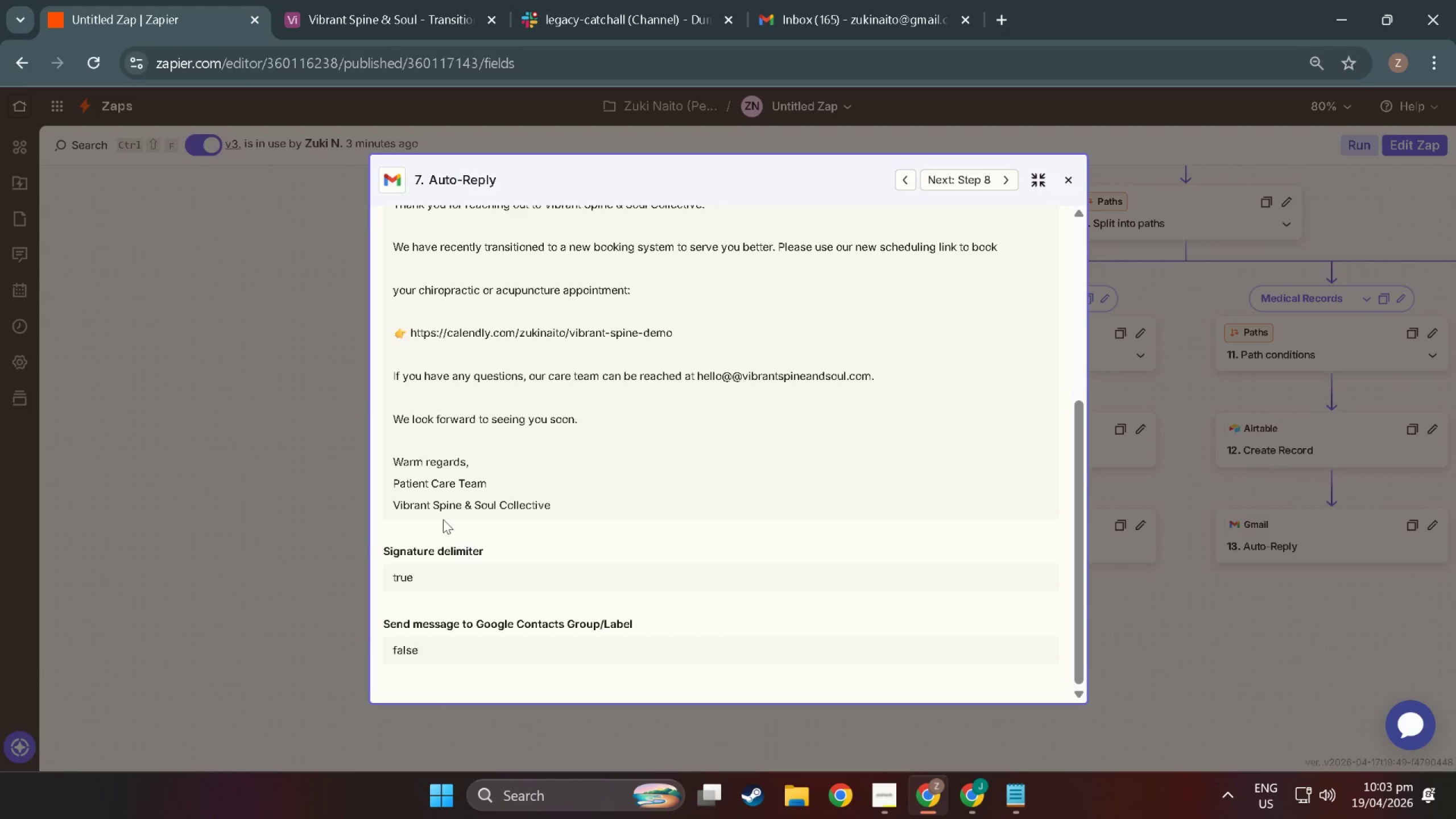 
key(Meta+Shift+ShiftLeft)
 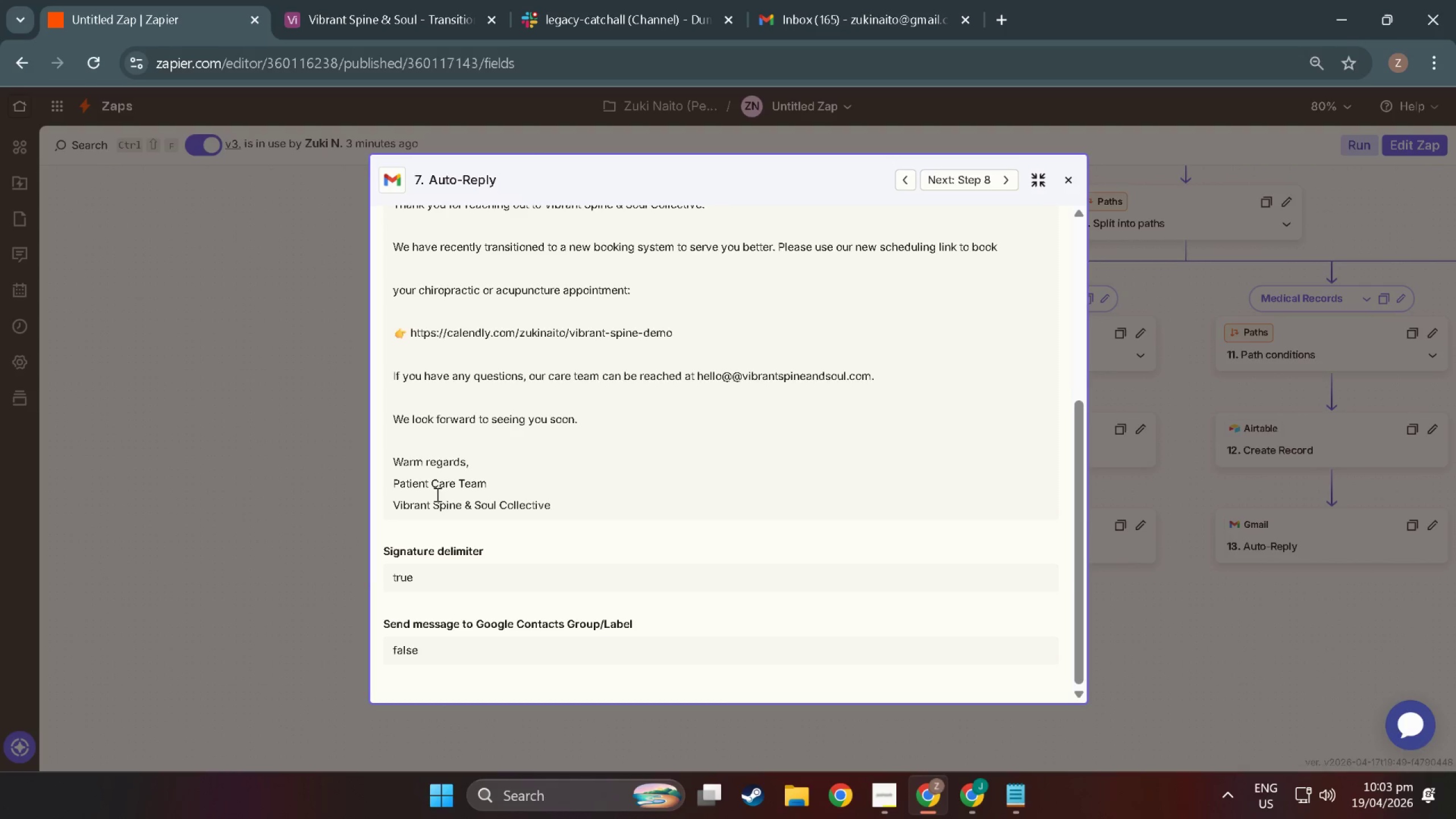 
scroll: coordinate [512, 590], scroll_direction: down, amount: 15.0
 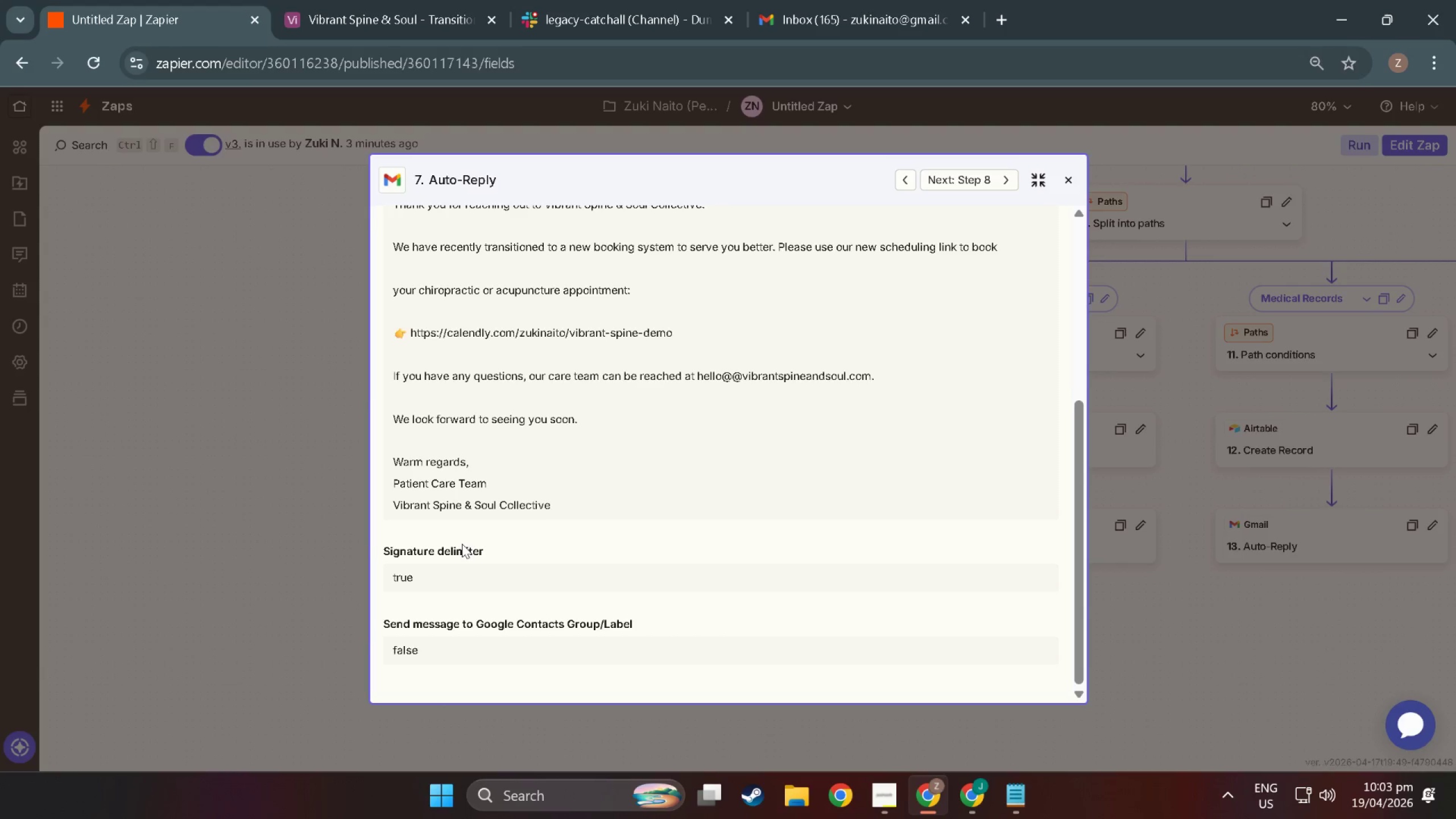 
key(Meta+Shift+S)
 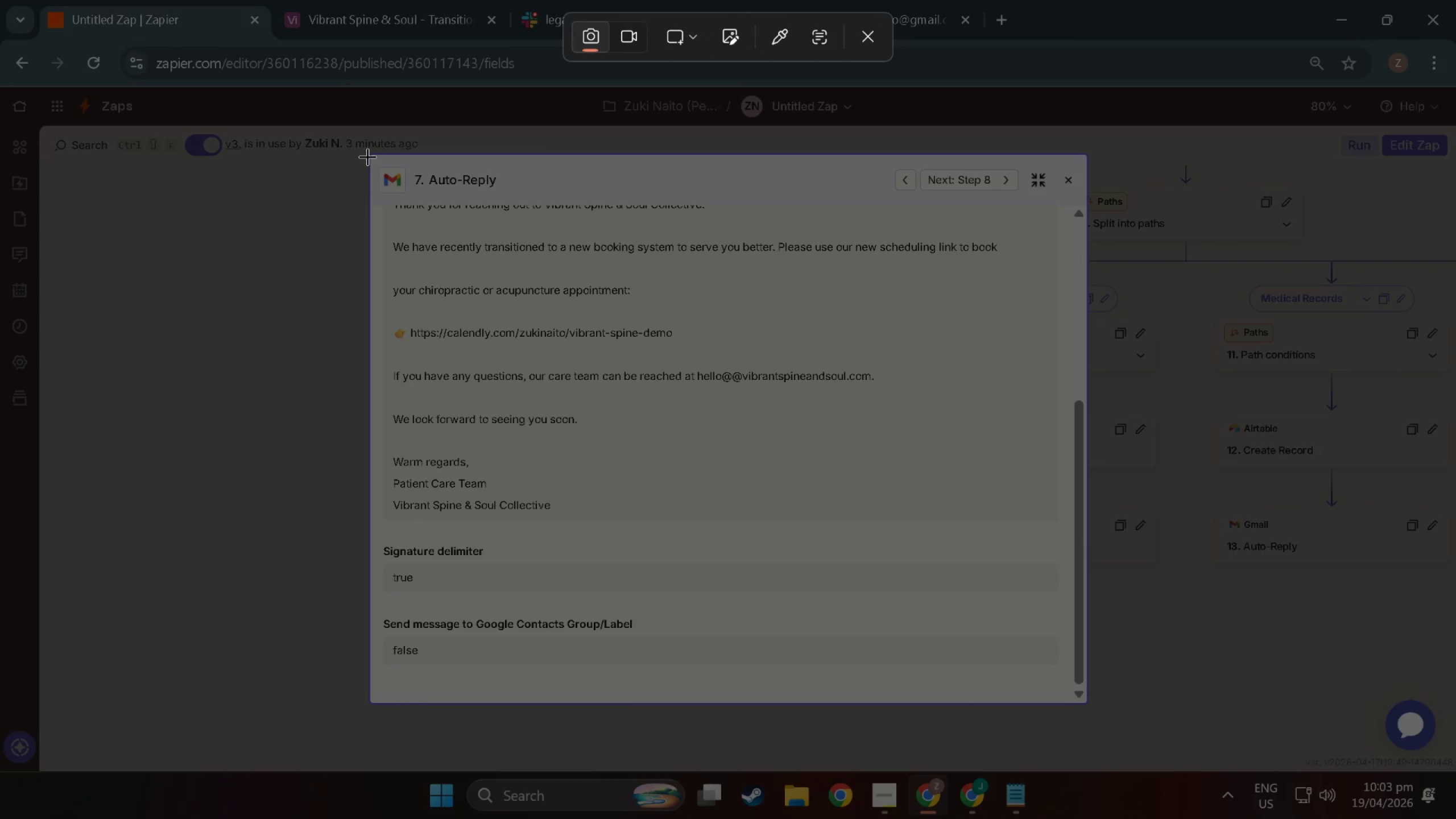 
left_click_drag(start_coordinate=[368, 156], to_coordinate=[1083, 703])
 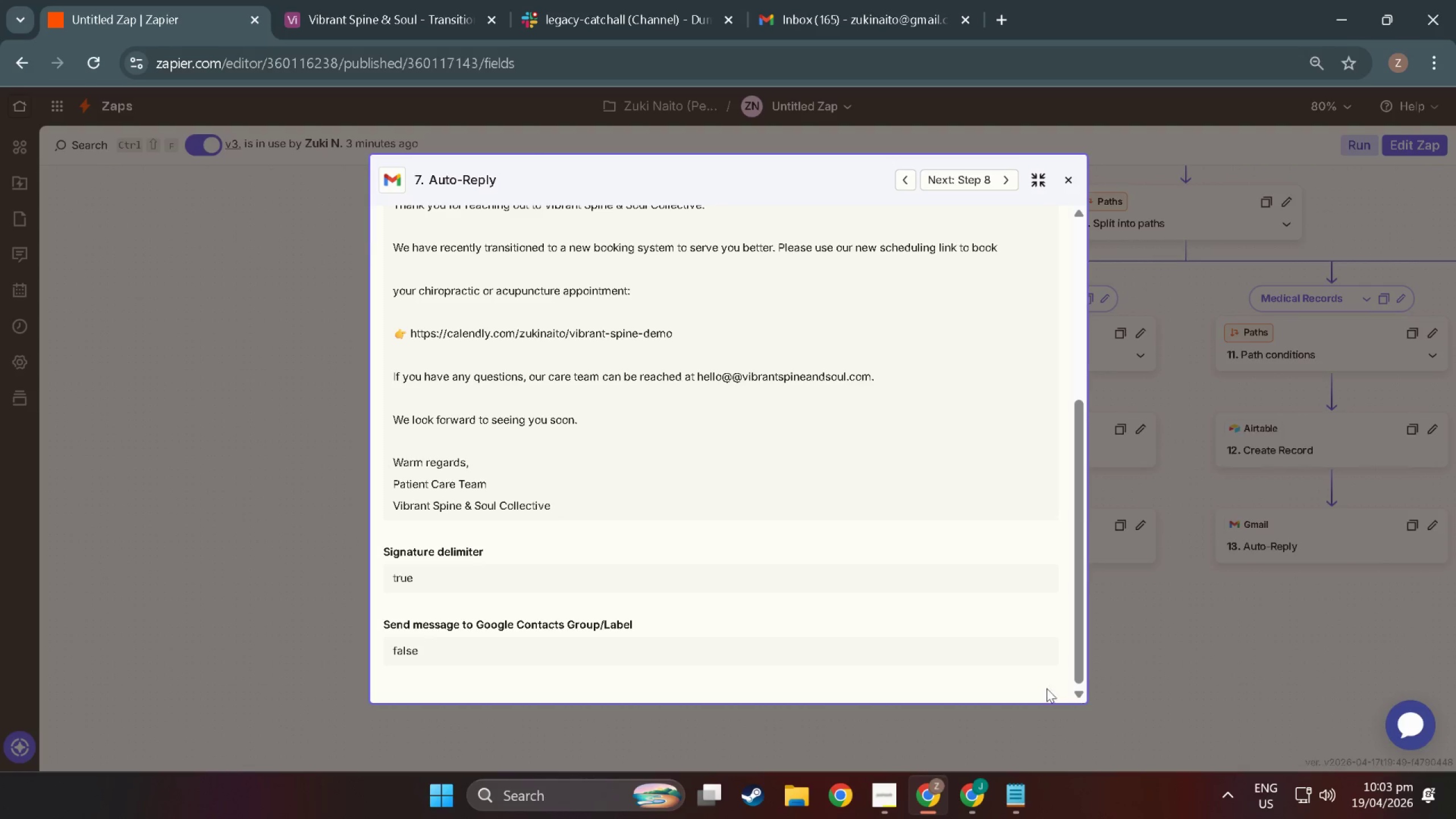 
key(Alt+Tab)
 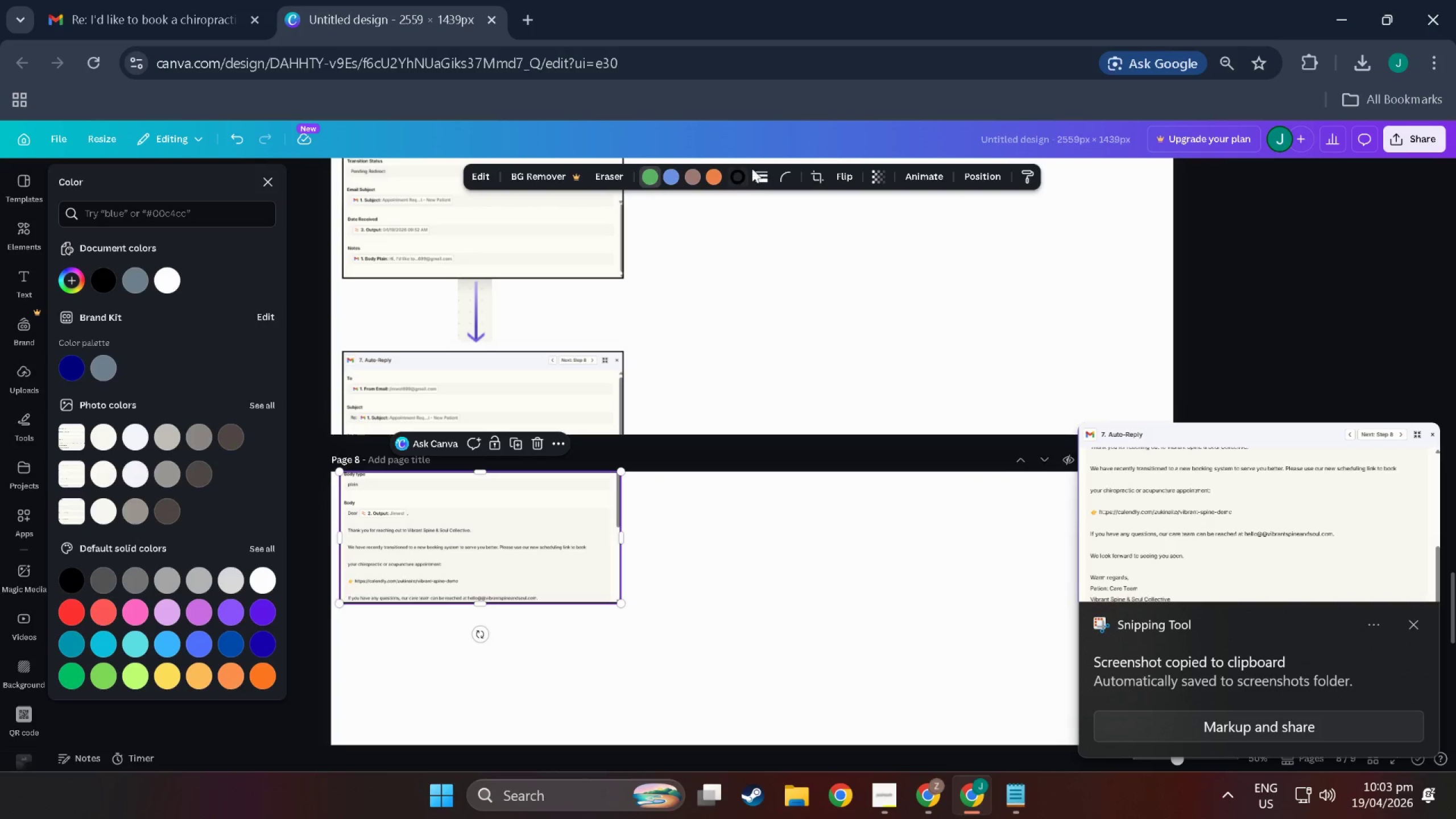 
left_click([738, 177])
 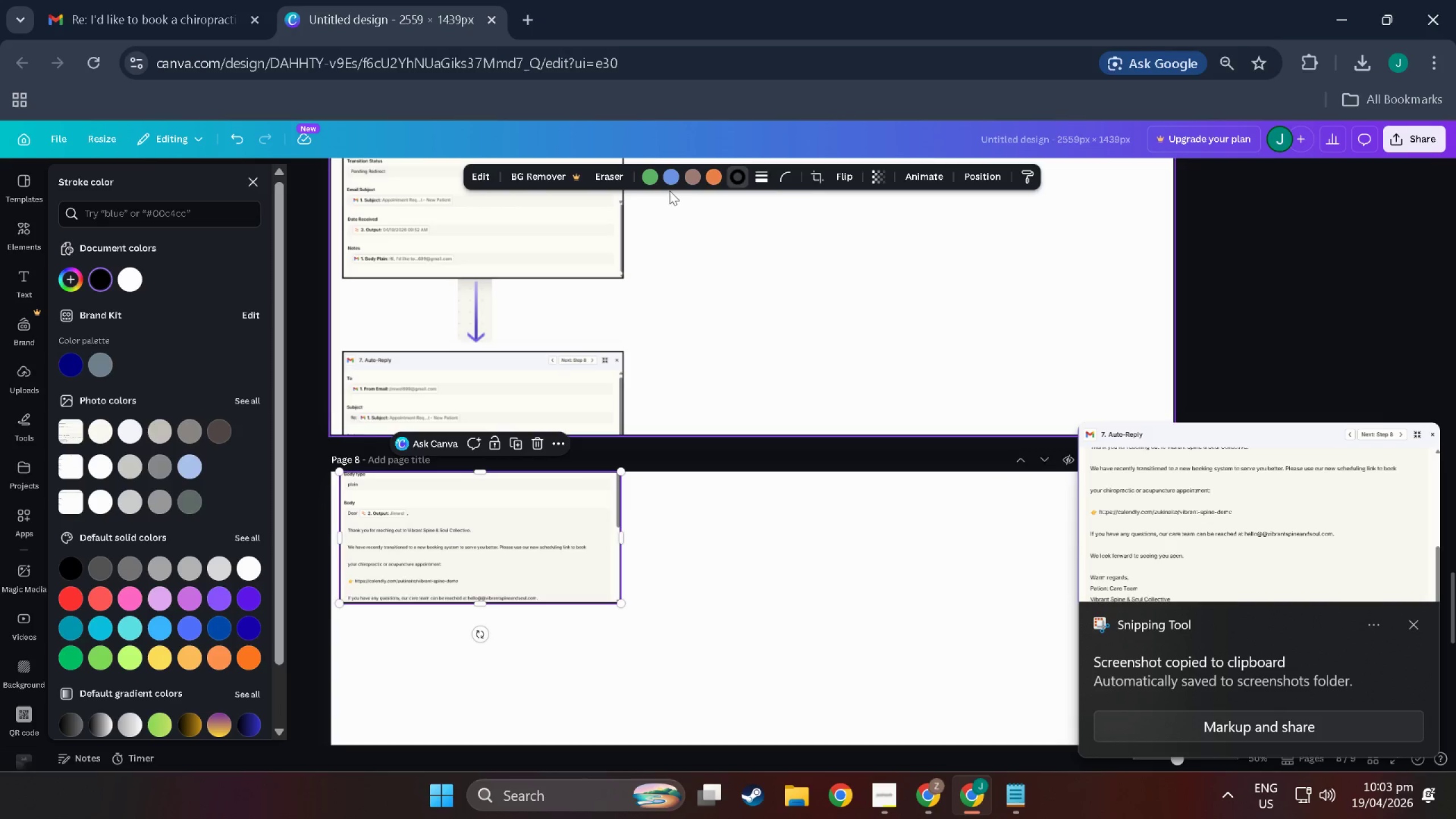 
left_click([762, 180])
 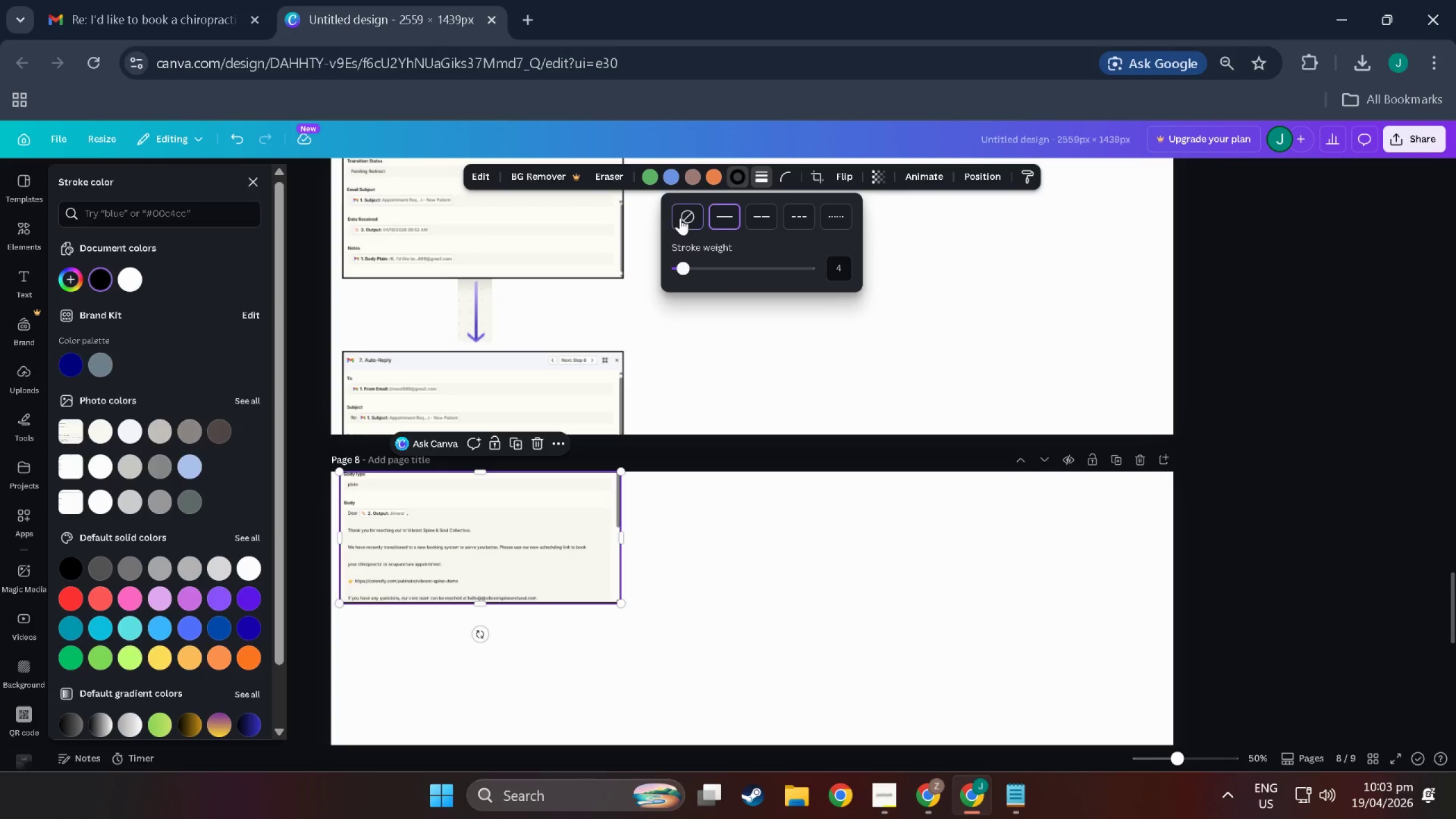 
double_click([586, 659])
 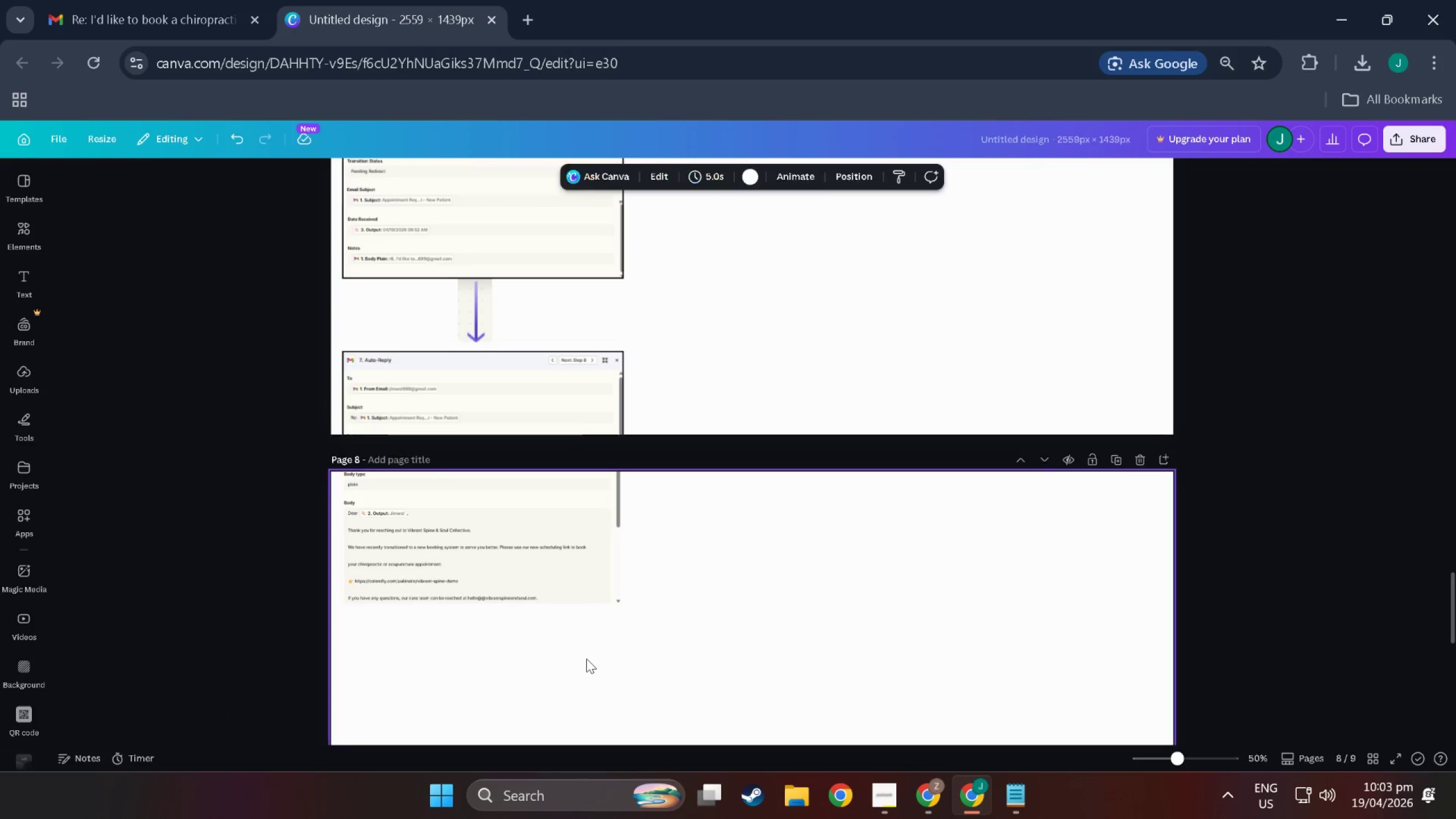 
key(Control+V)
 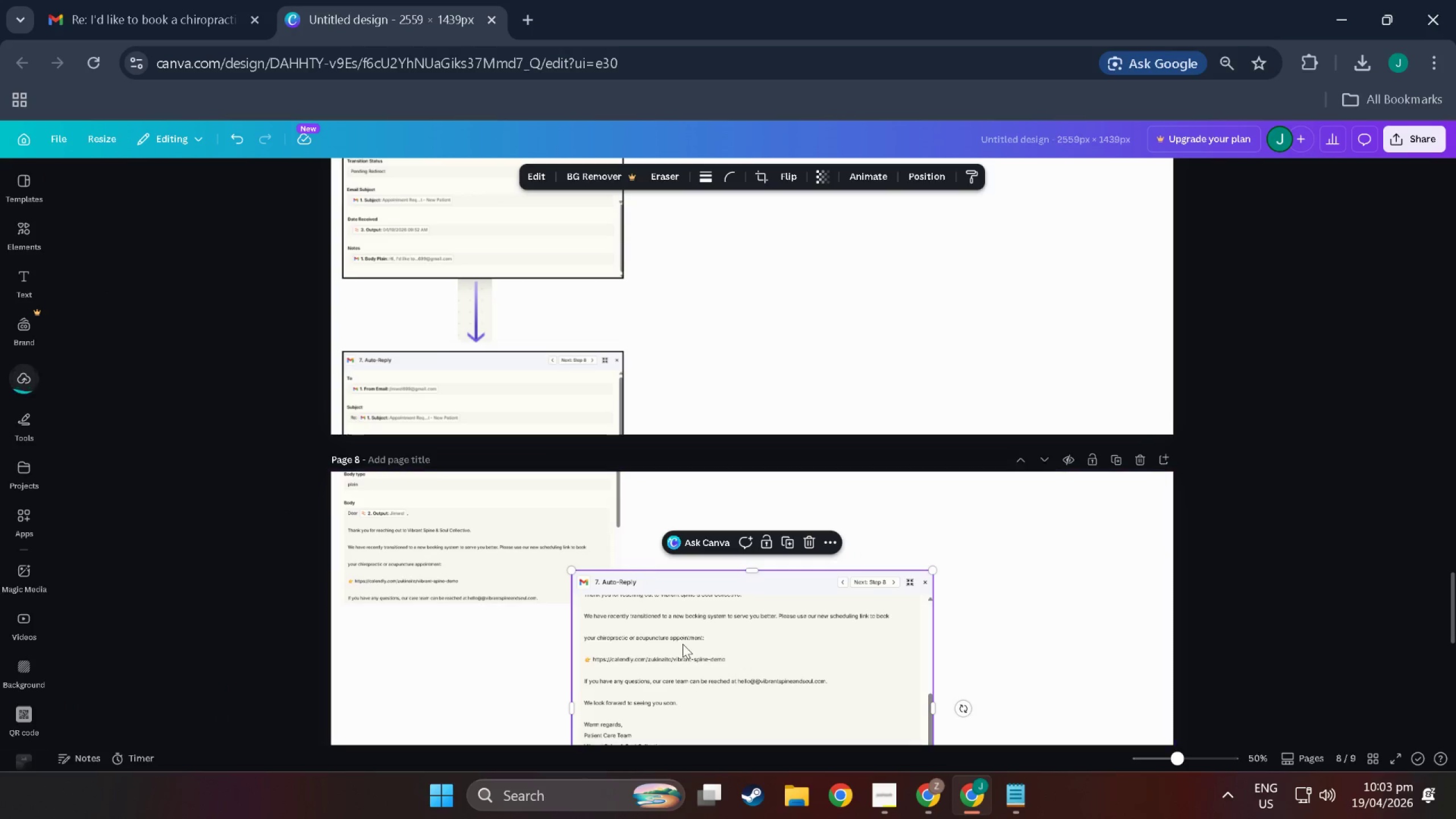 
left_click_drag(start_coordinate=[700, 676], to_coordinate=[766, 495])
 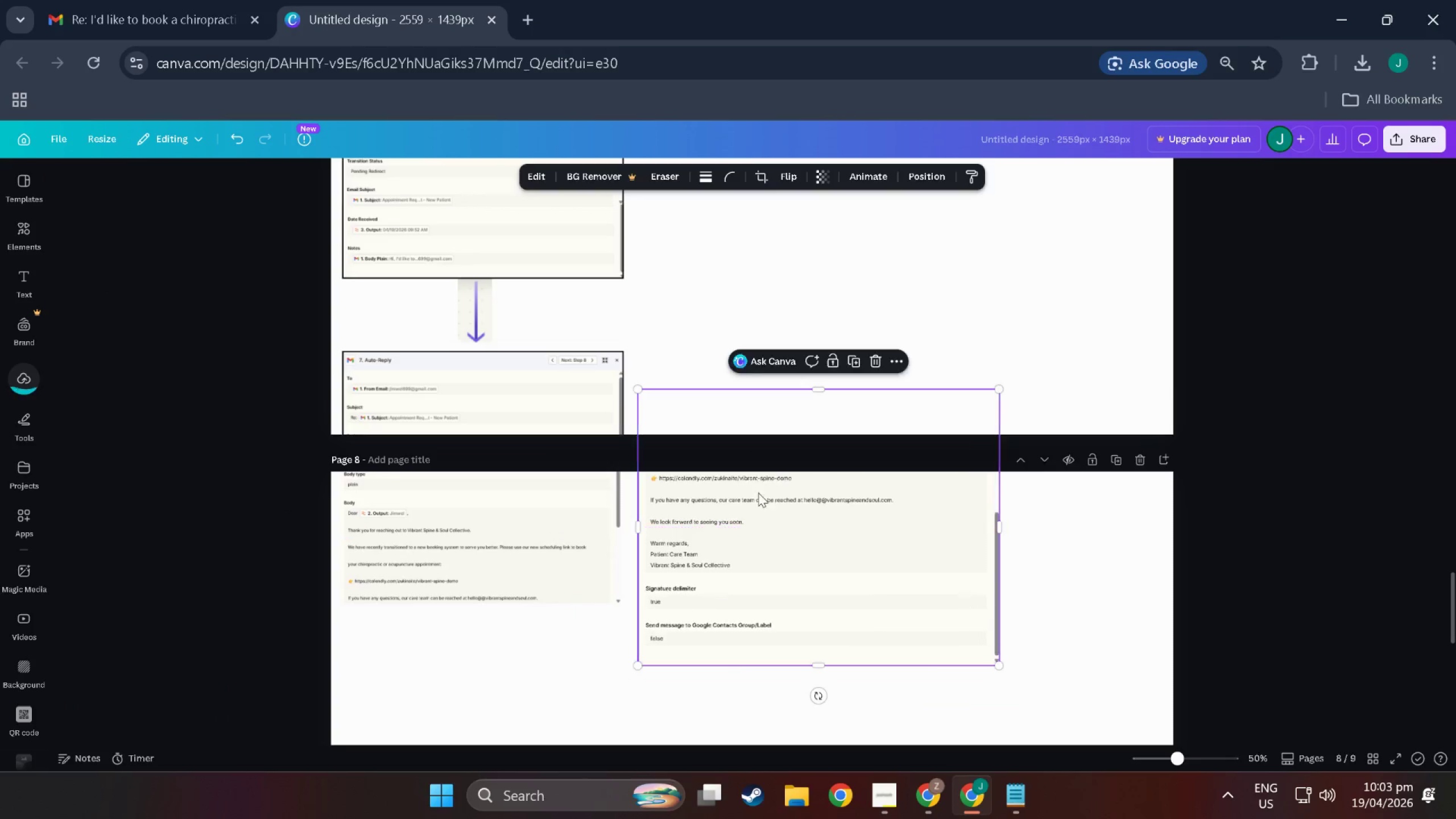 
hold_key(key=ControlLeft, duration=0.5)
scroll: coordinate [617, 634], scroll_direction: up, amount: 3.0
 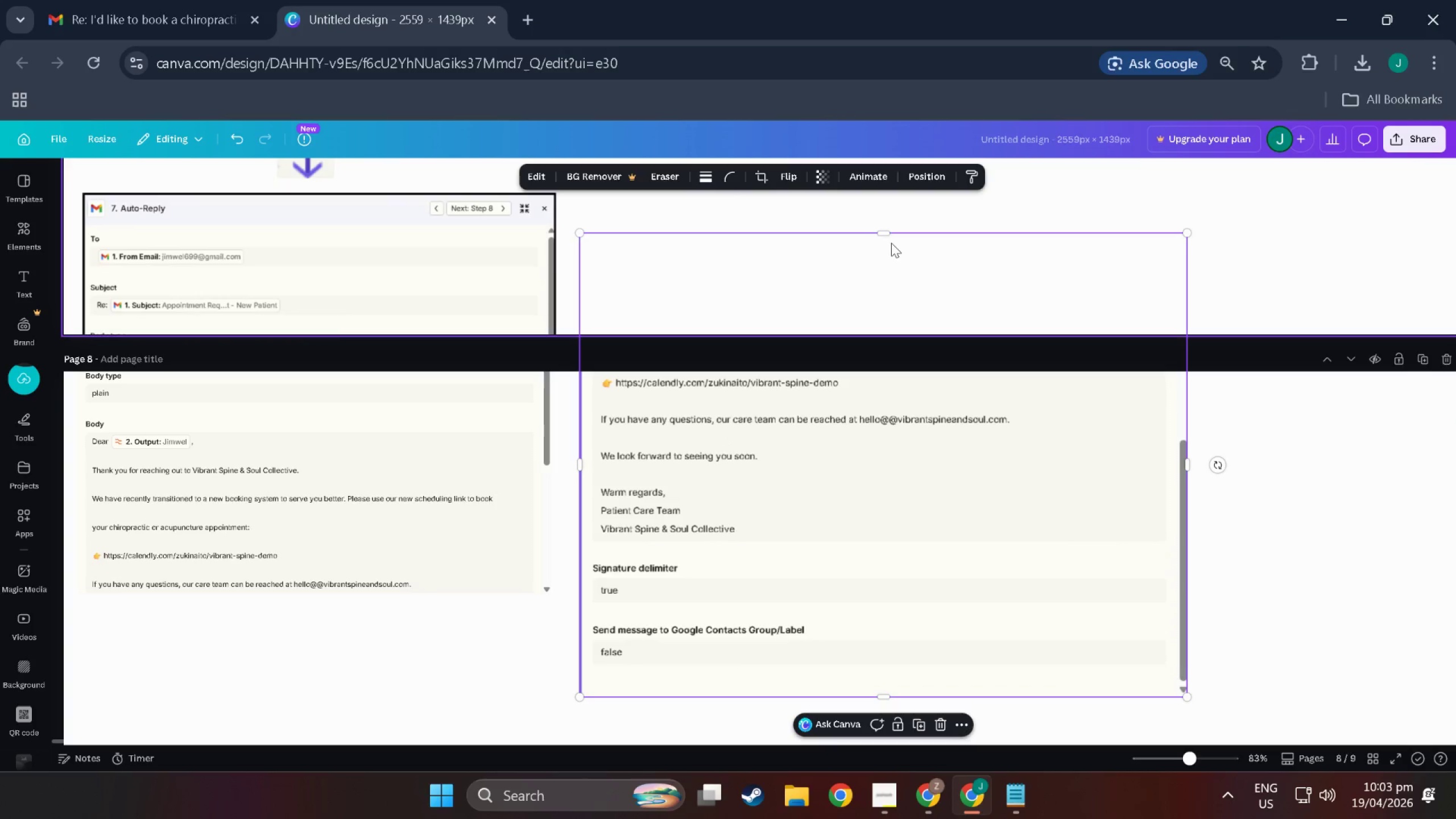 
left_click_drag(start_coordinate=[886, 233], to_coordinate=[882, 426])
 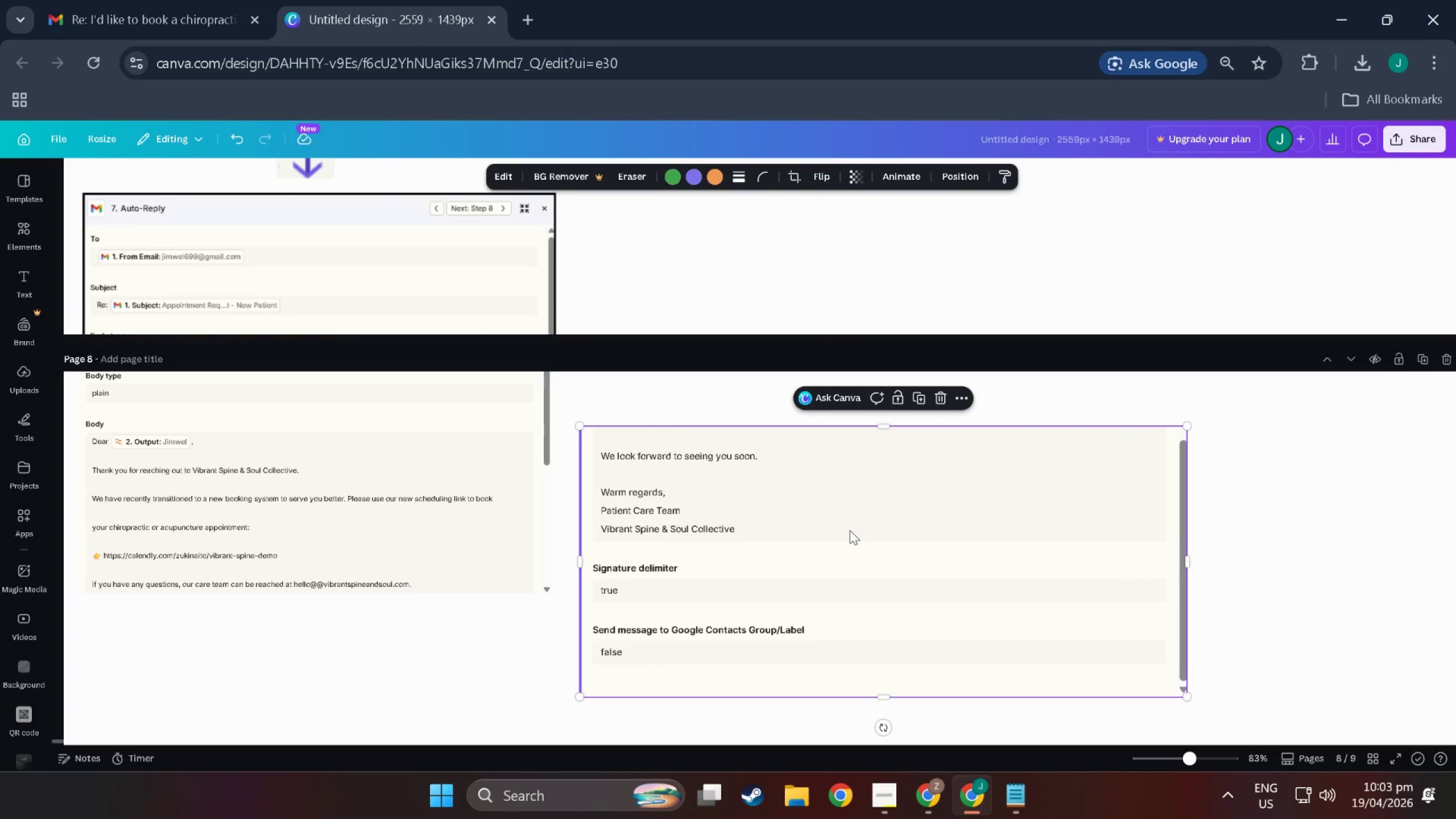 
hold_key(key=ControlLeft, duration=0.47)
 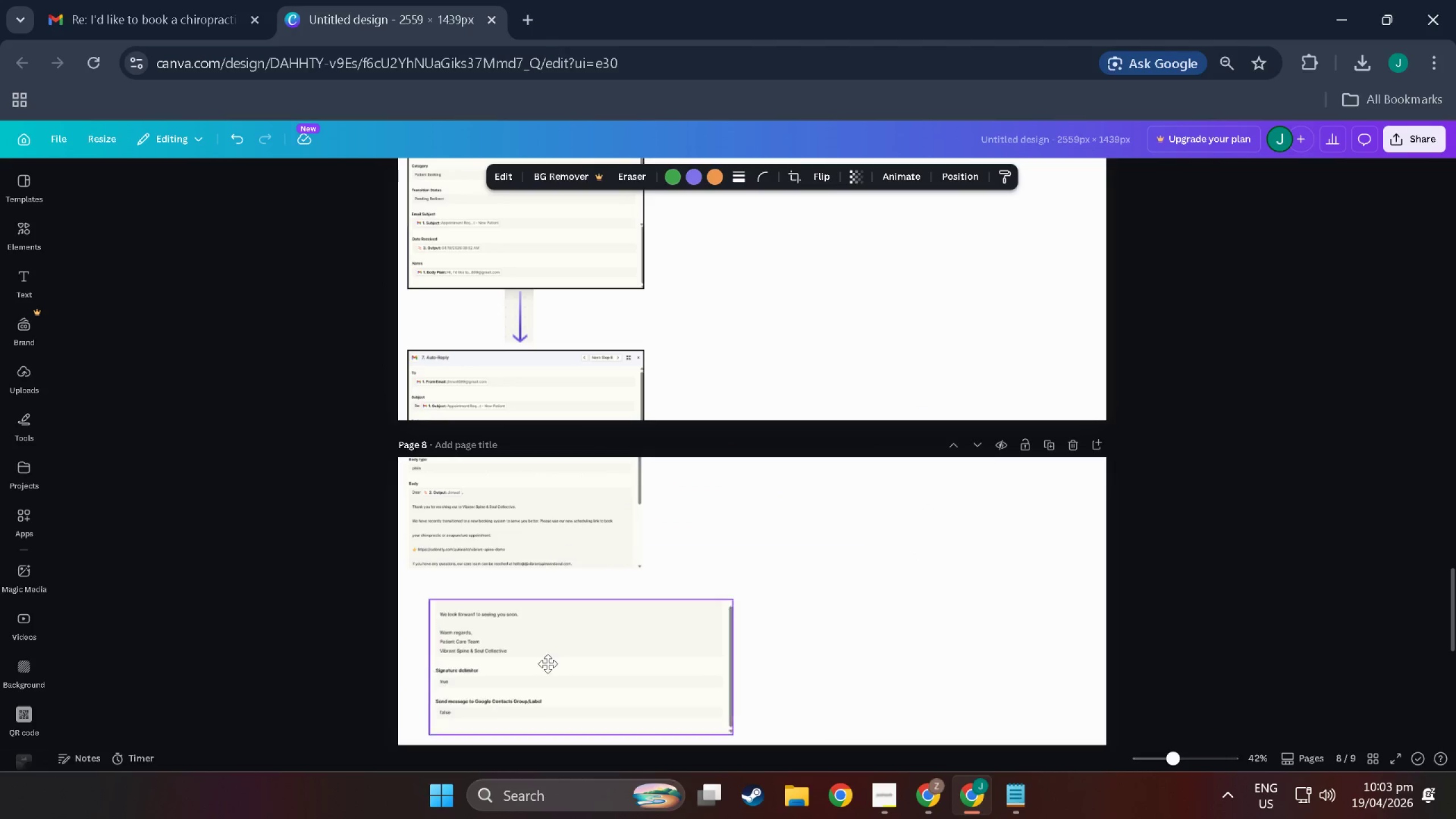 
left_click_drag(start_coordinate=[811, 553], to_coordinate=[559, 638])
 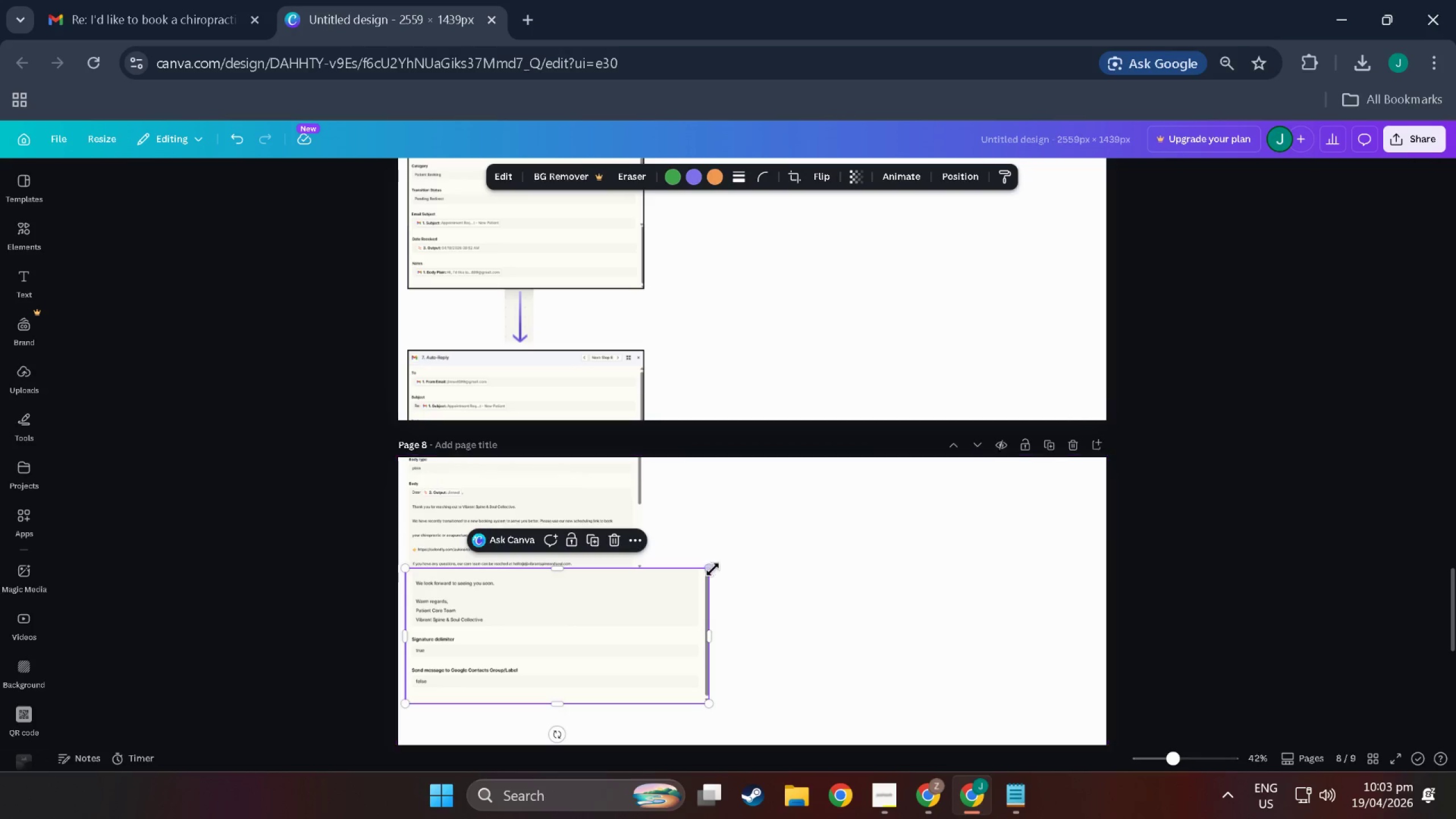 
scroll: coordinate [842, 543], scroll_direction: down, amount: 4.0
 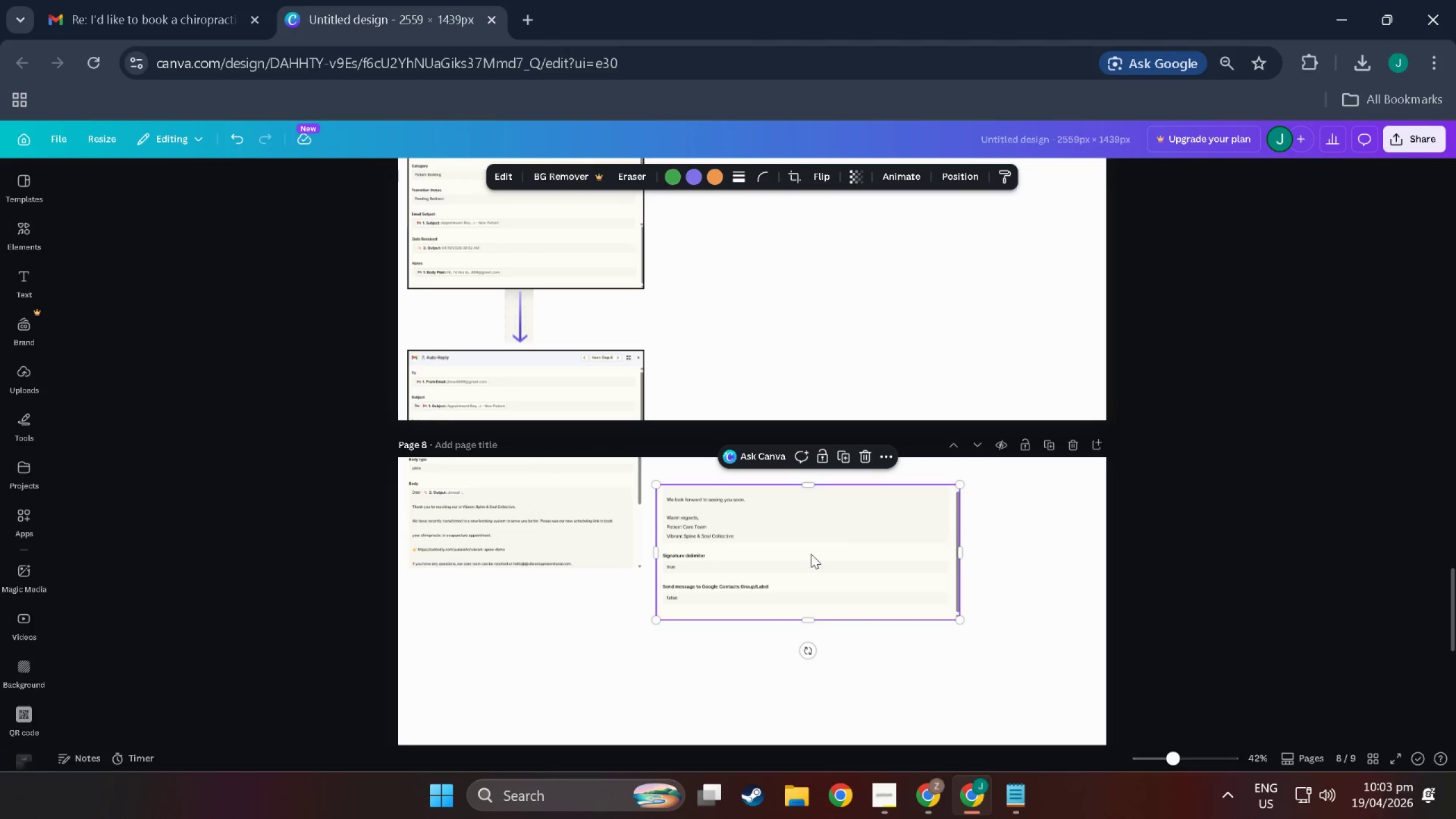 
left_click_drag(start_coordinate=[713, 569], to_coordinate=[638, 589])
 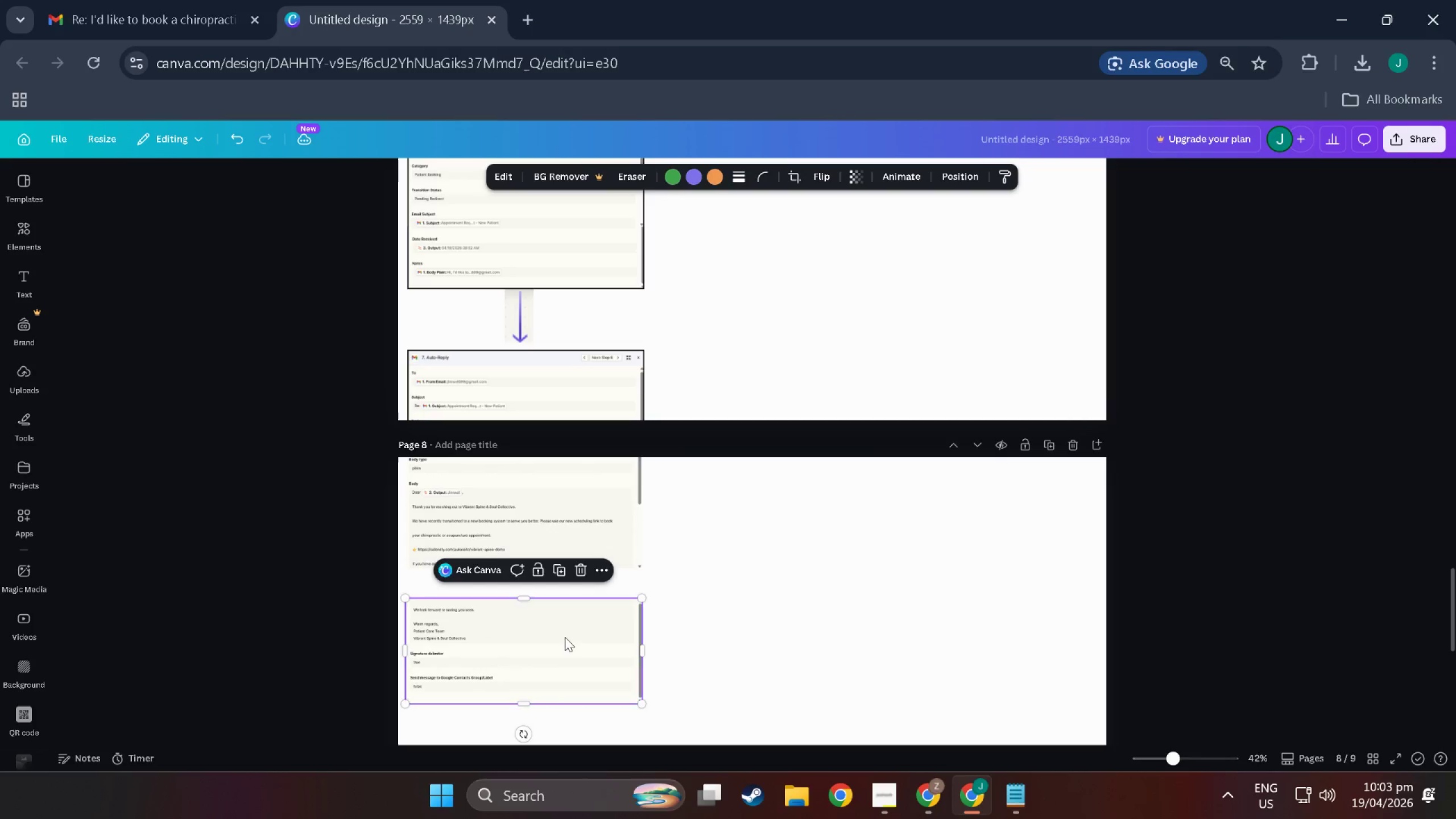 
left_click_drag(start_coordinate=[565, 637], to_coordinate=[562, 607])
 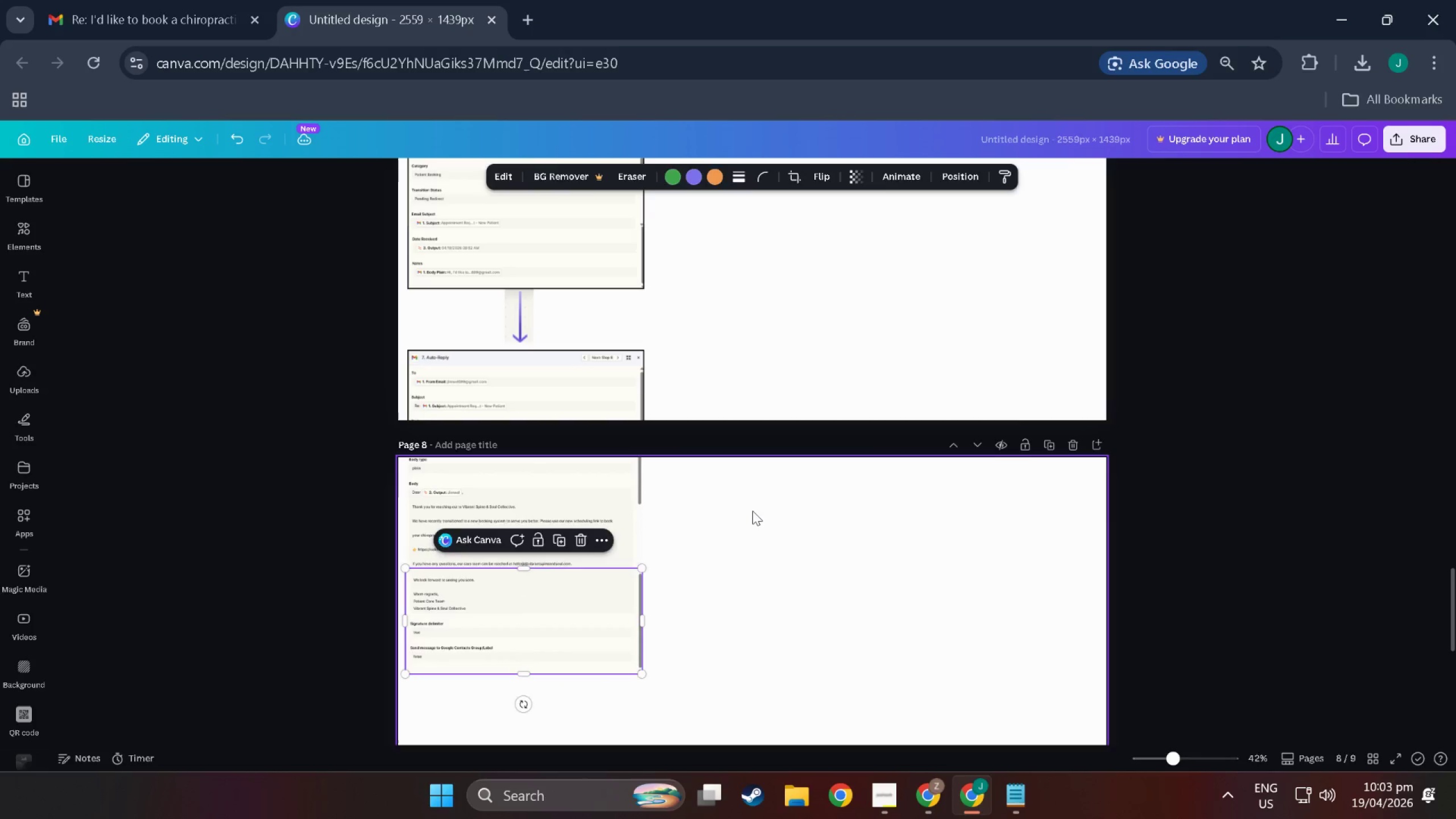 
left_click([752, 511])
 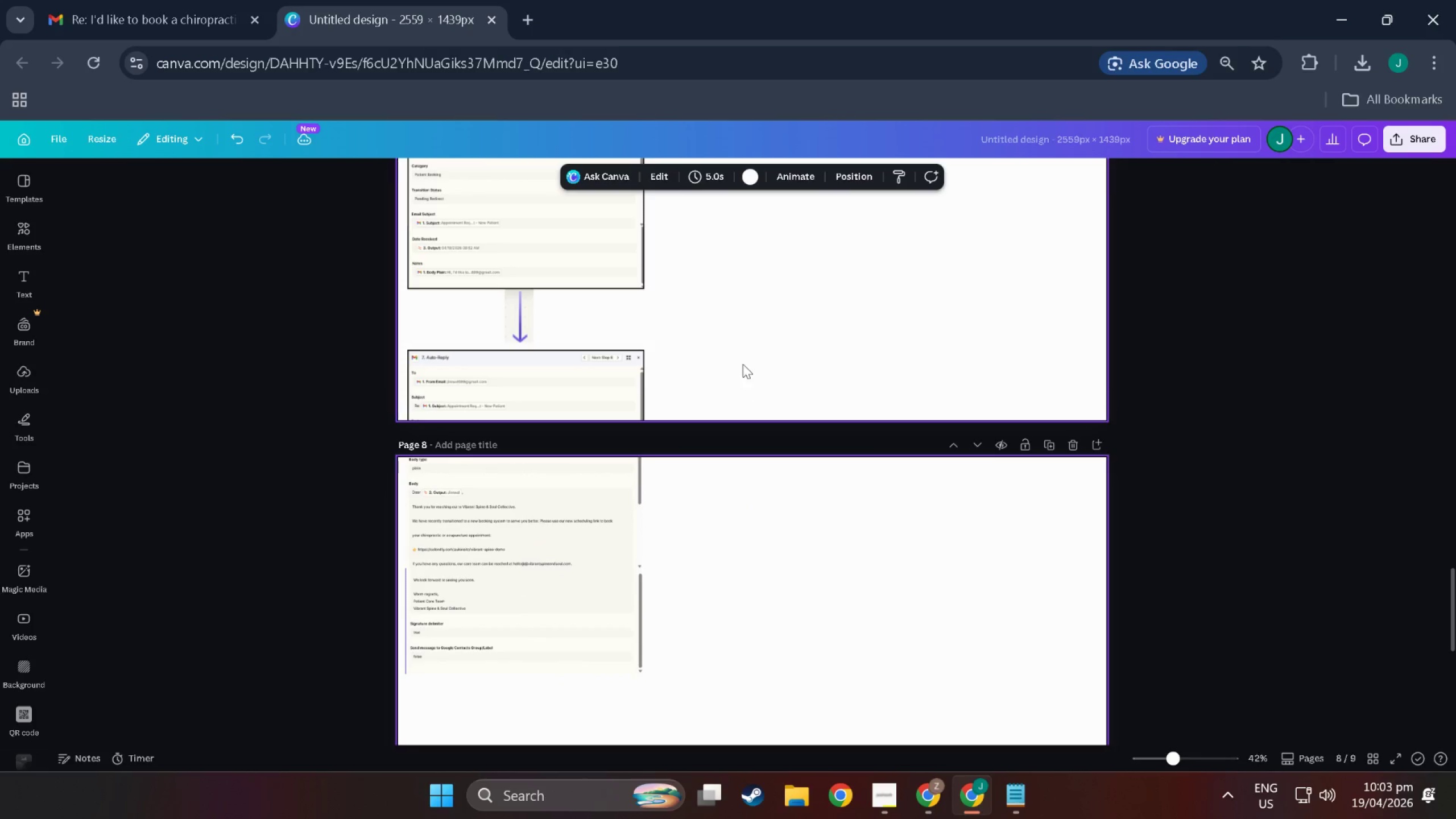 
left_click_drag(start_coordinate=[741, 364], to_coordinate=[496, 659])
 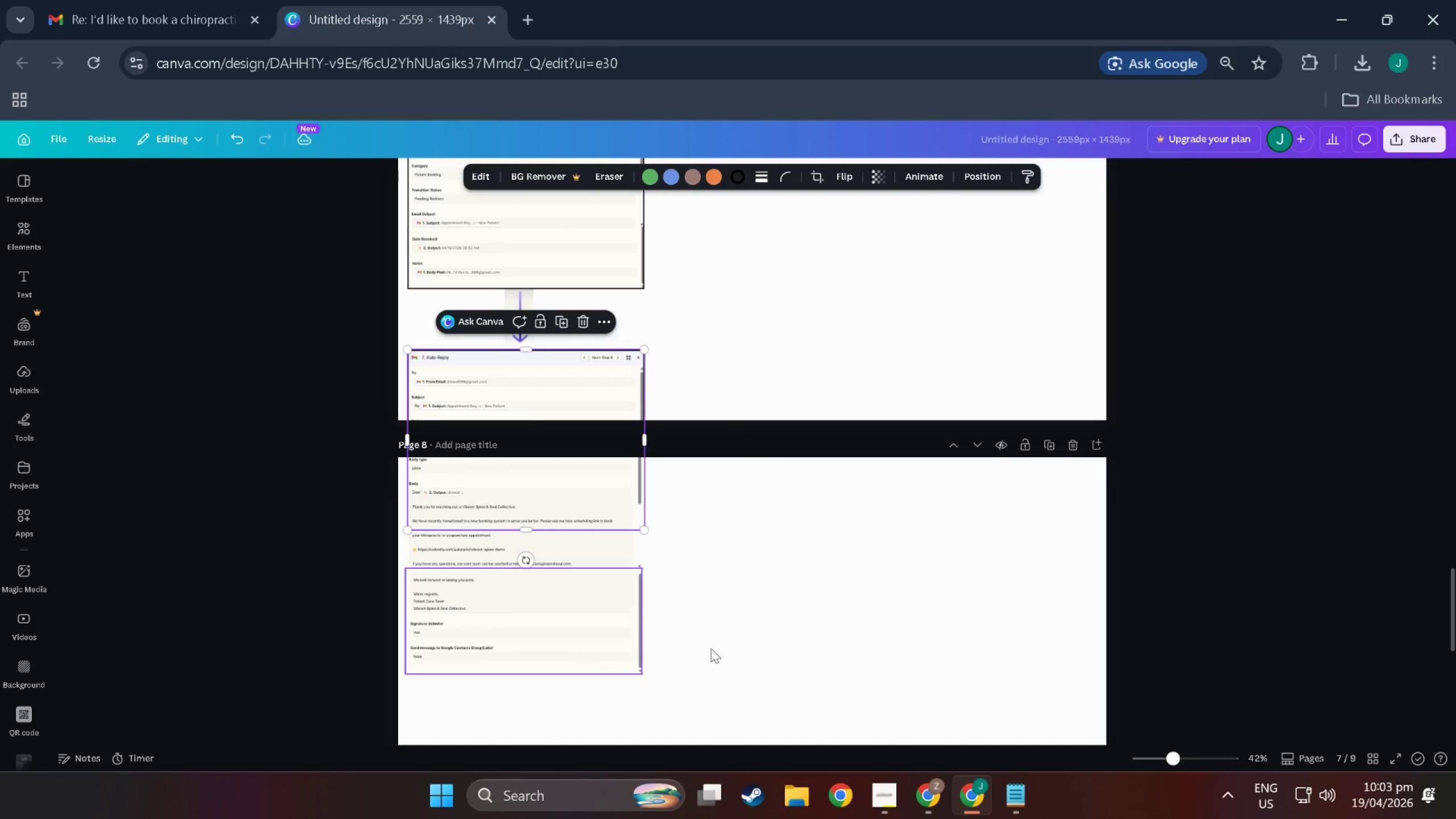 
left_click([730, 647])
 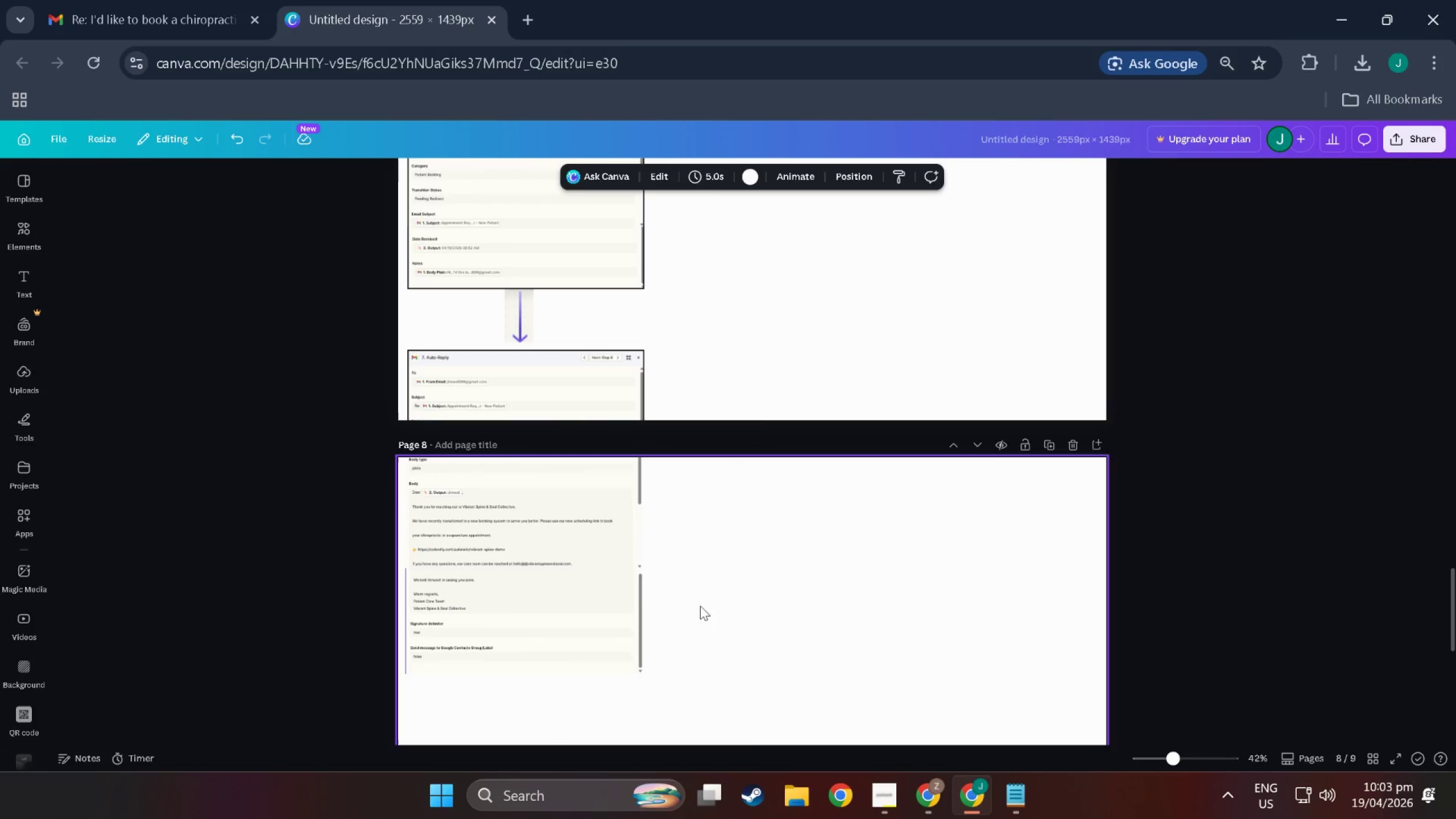 
key(R)
 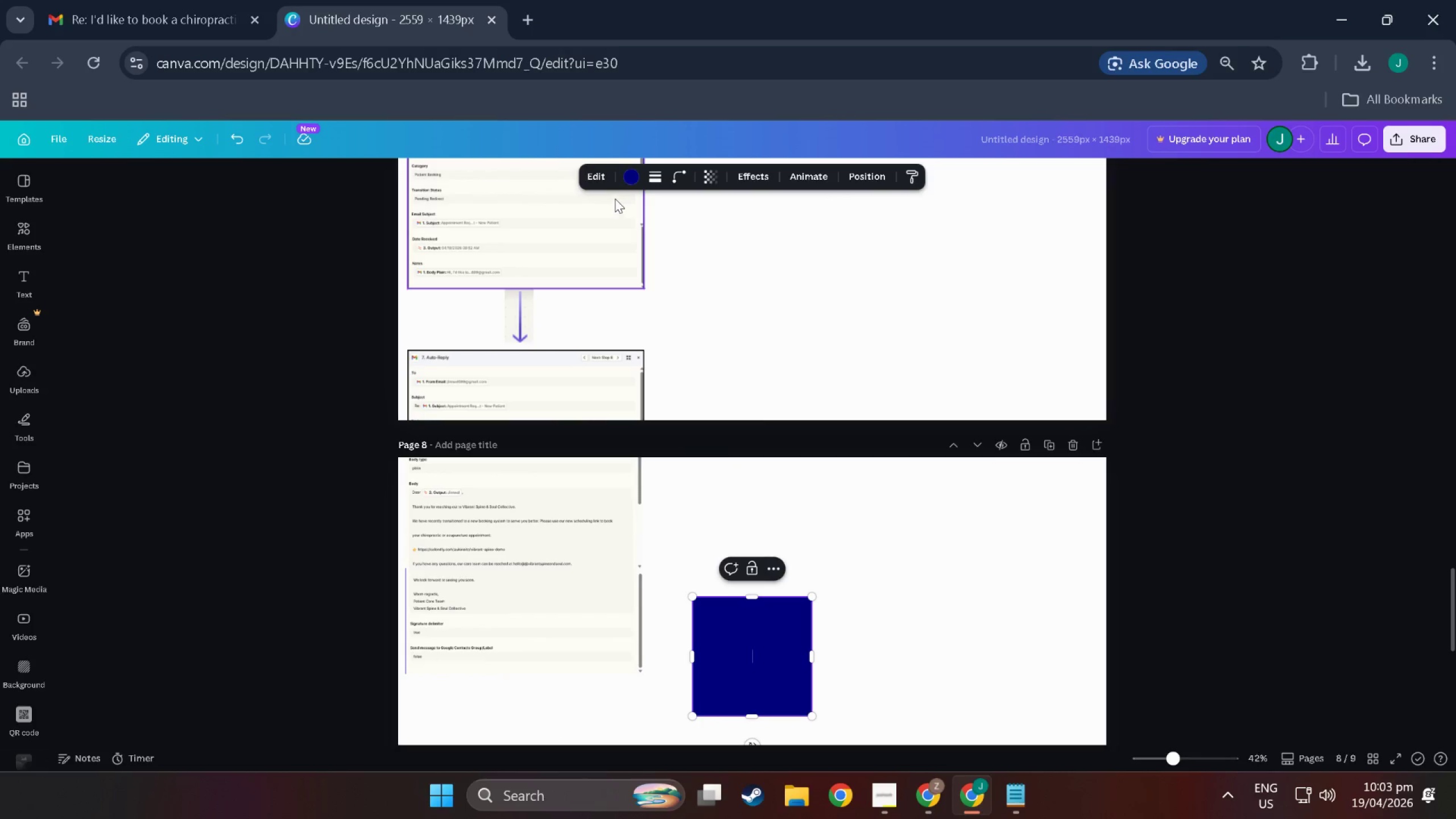 
left_click([629, 179])
 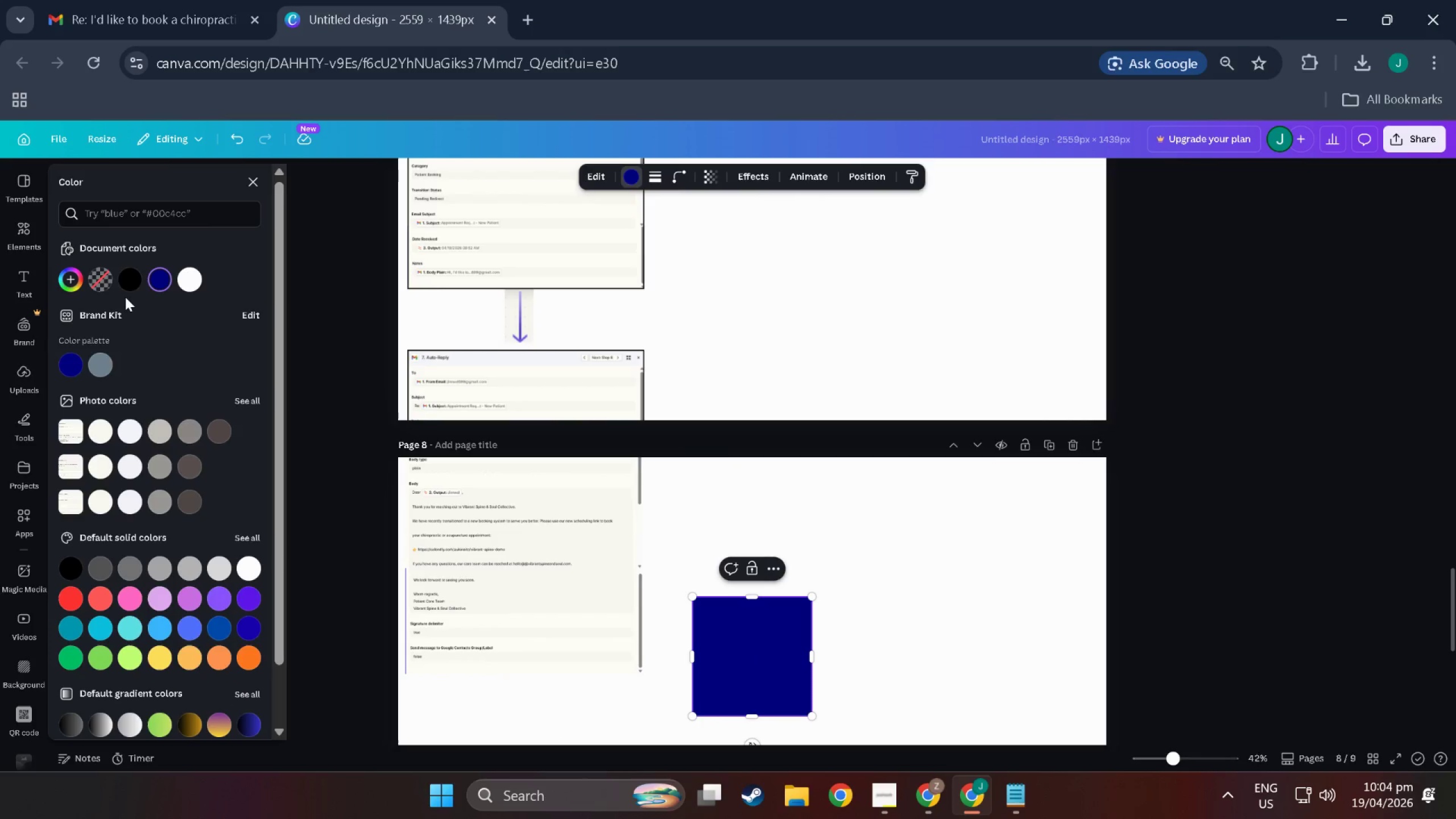 
left_click([90, 282])
 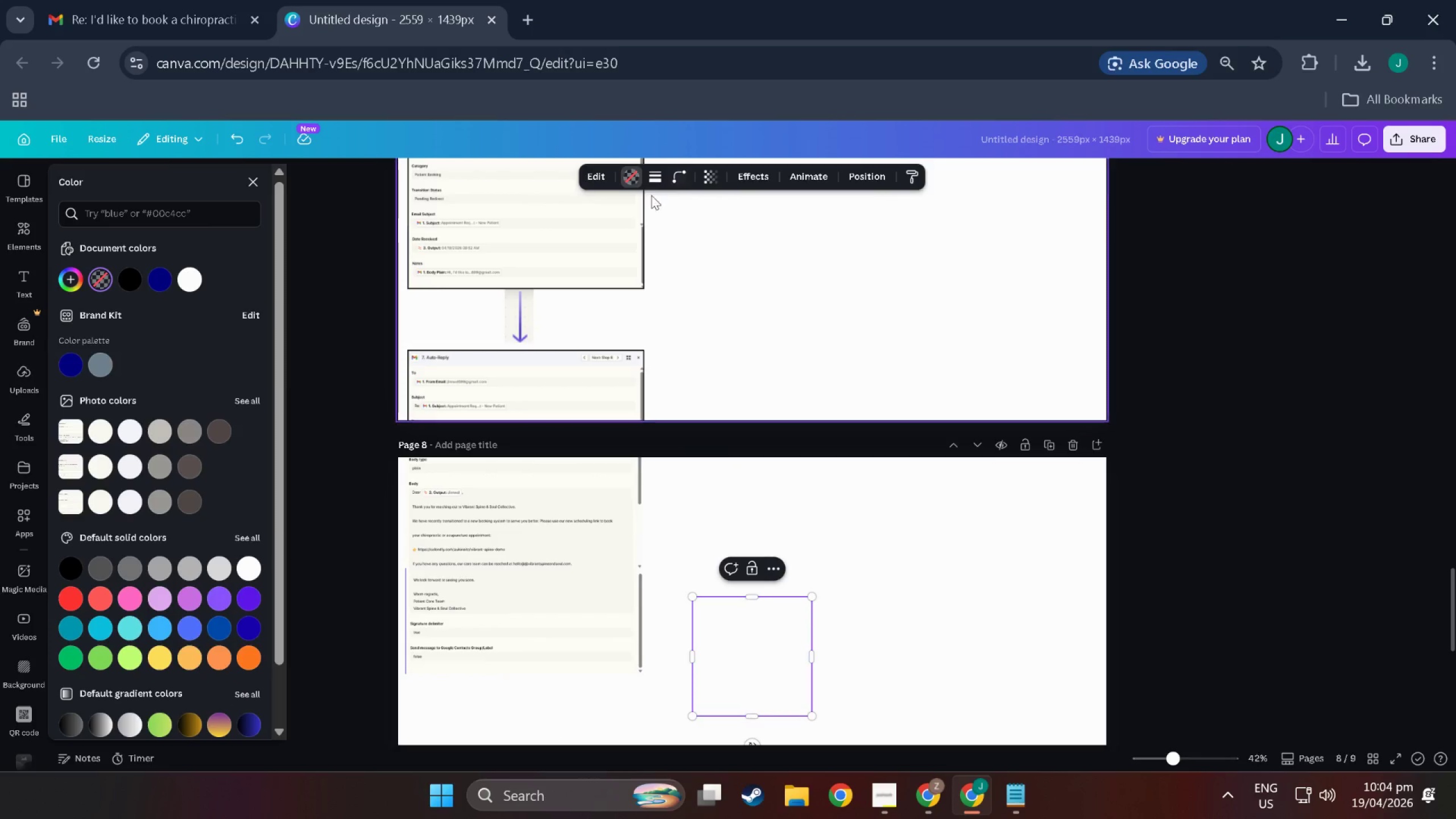 
left_click([653, 179])
 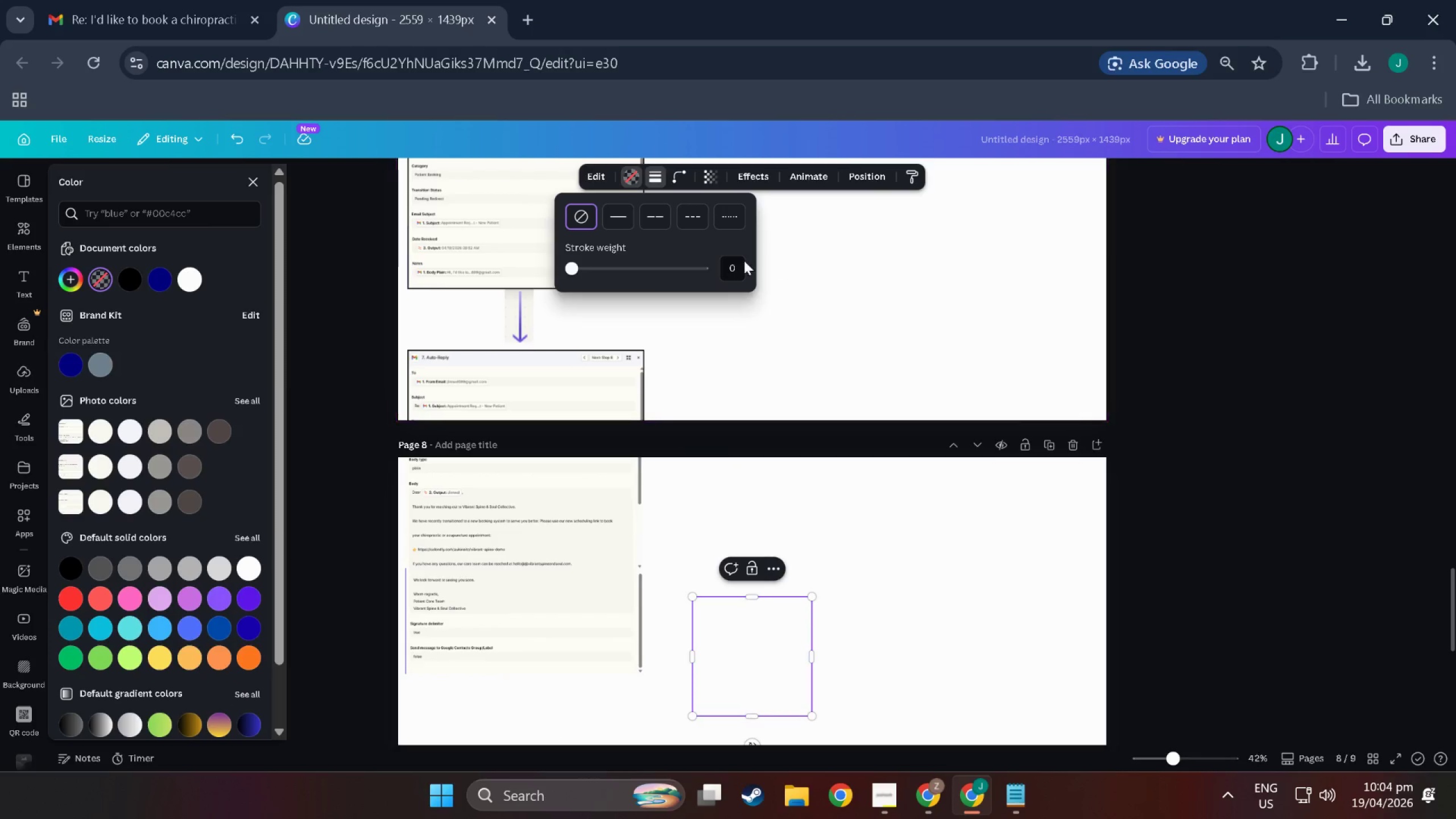 
left_click([734, 264])
 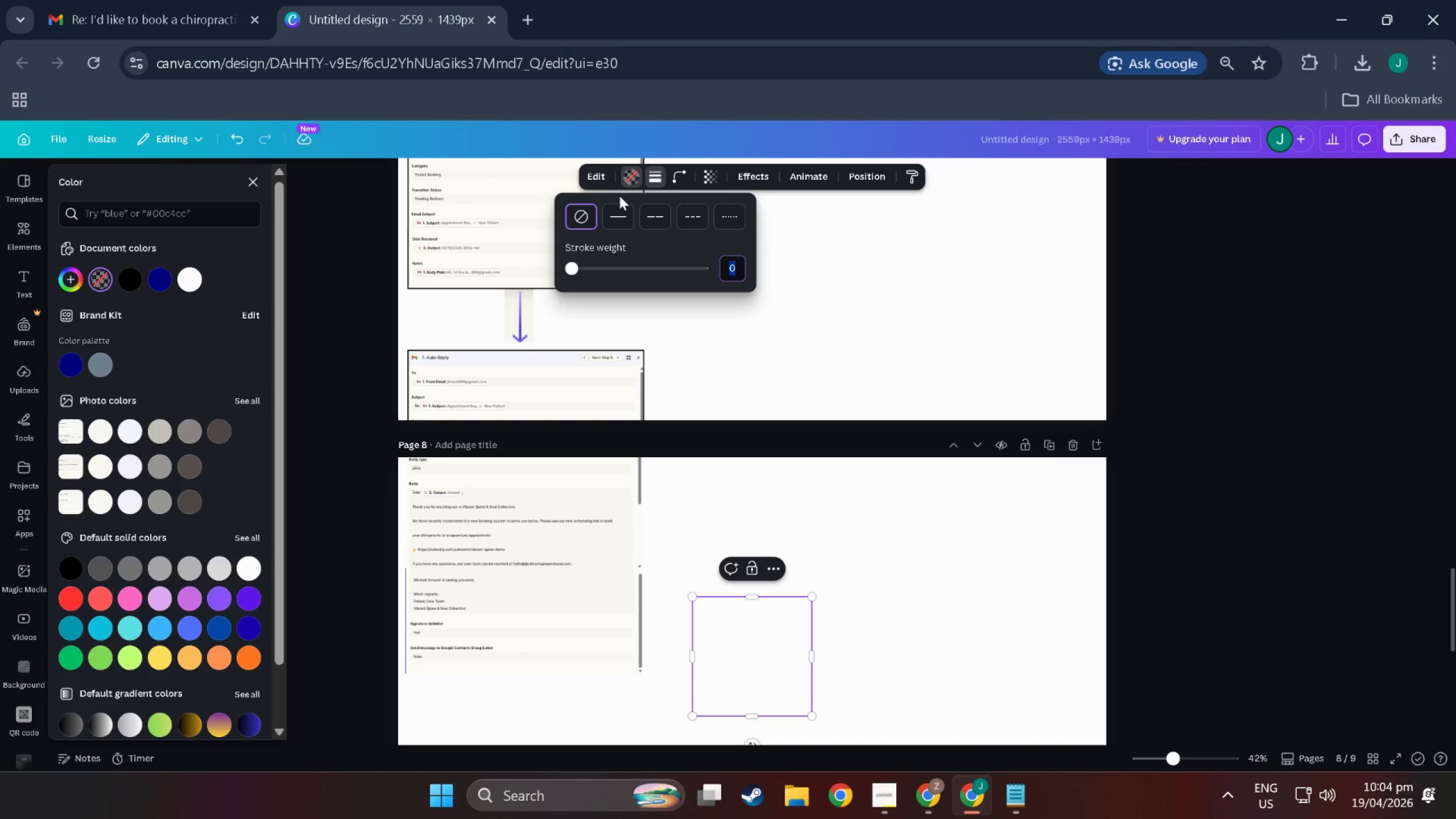 
left_click([627, 204])
 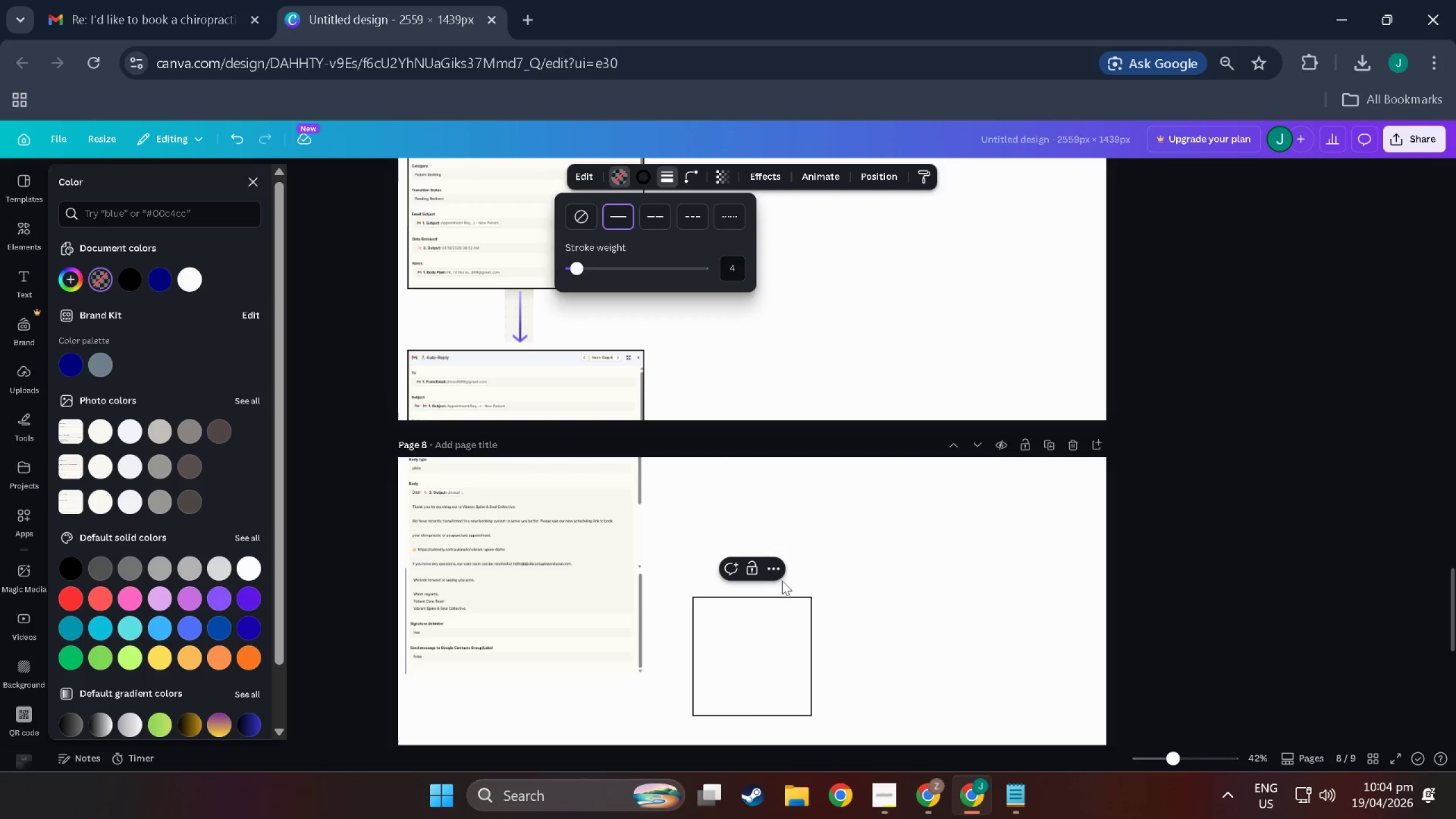 
left_click_drag(start_coordinate=[766, 664], to_coordinate=[475, 516])
 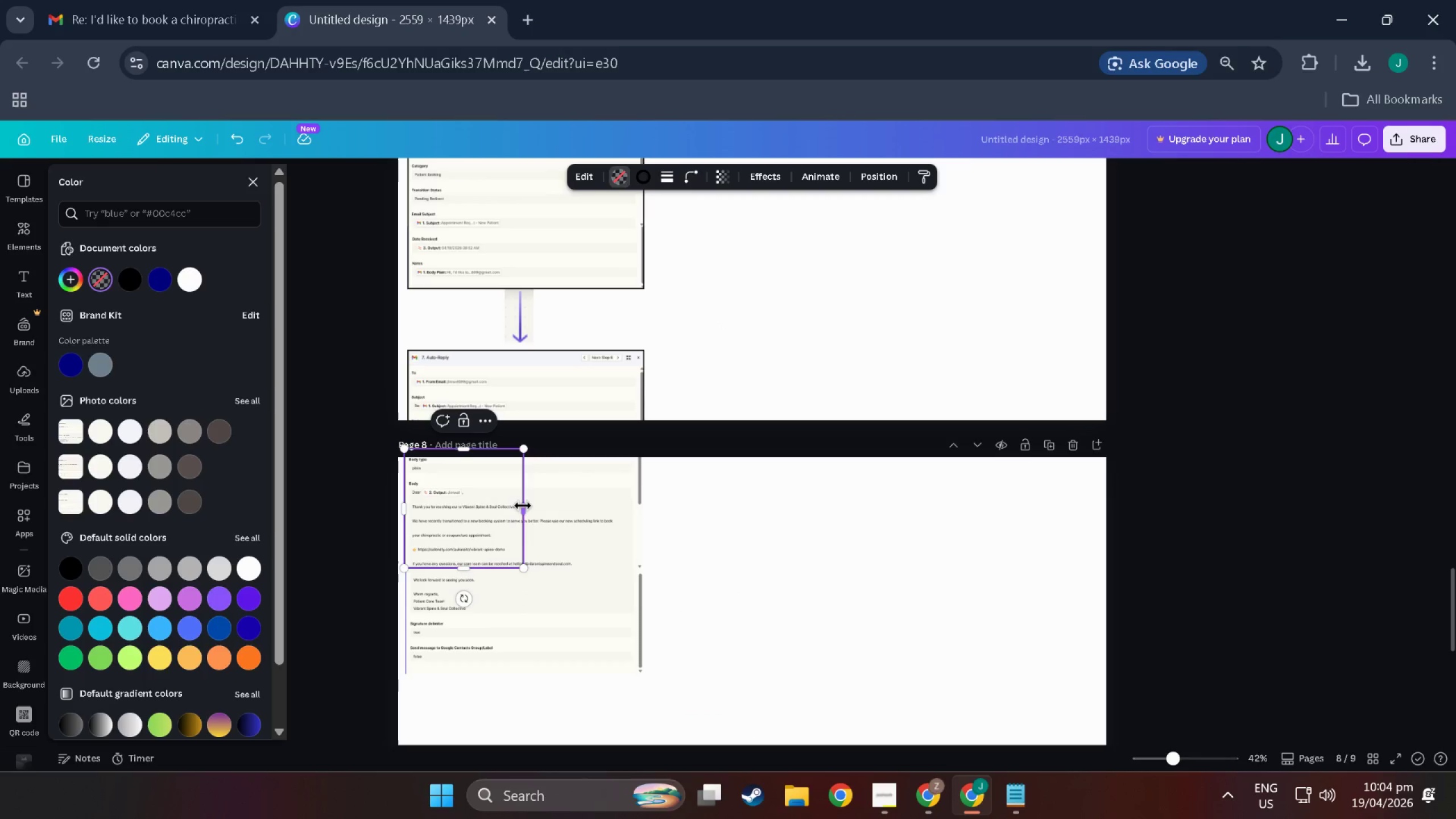 
left_click_drag(start_coordinate=[523, 506], to_coordinate=[644, 511])
 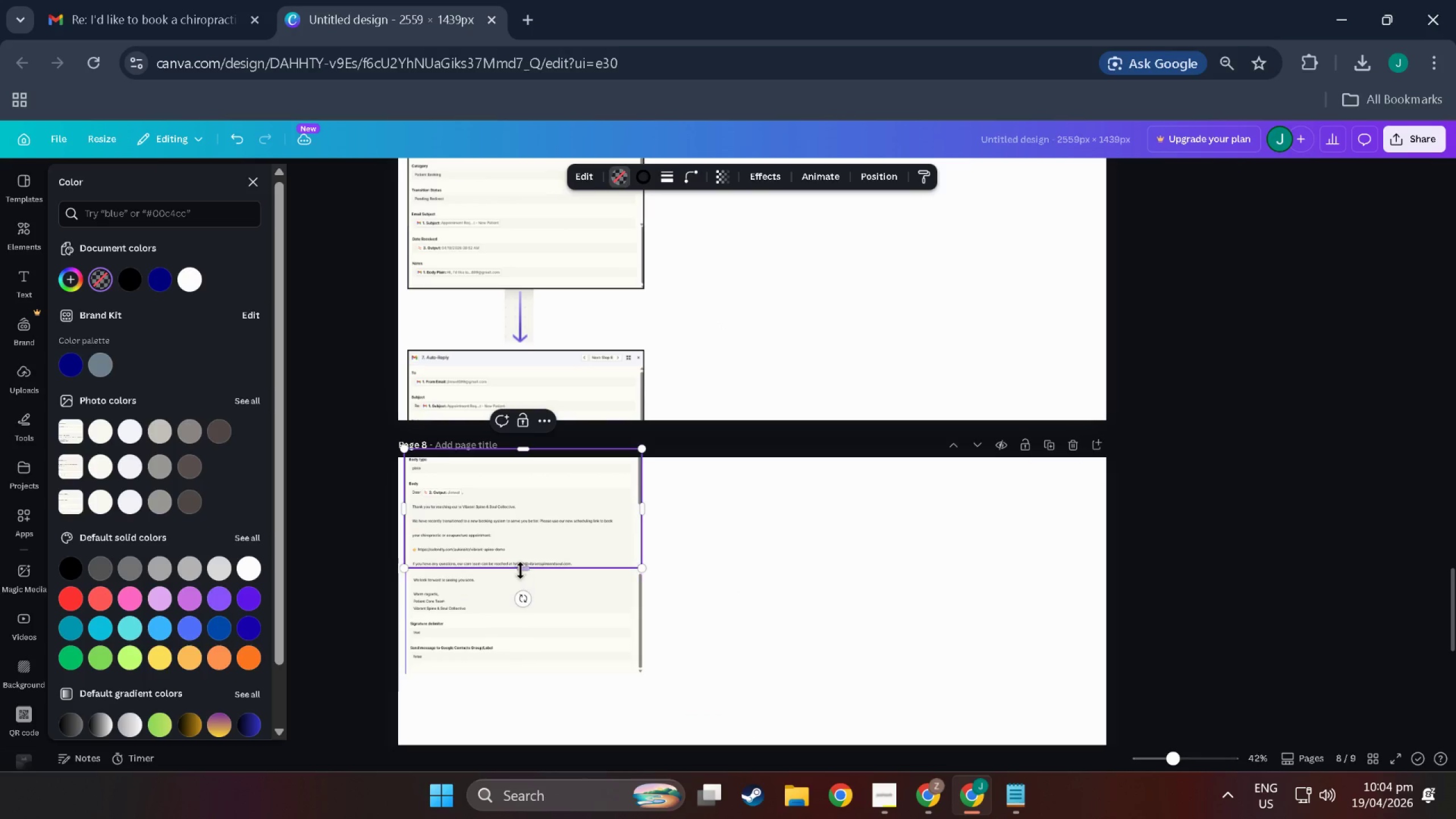 
left_click_drag(start_coordinate=[522, 570], to_coordinate=[523, 672])
 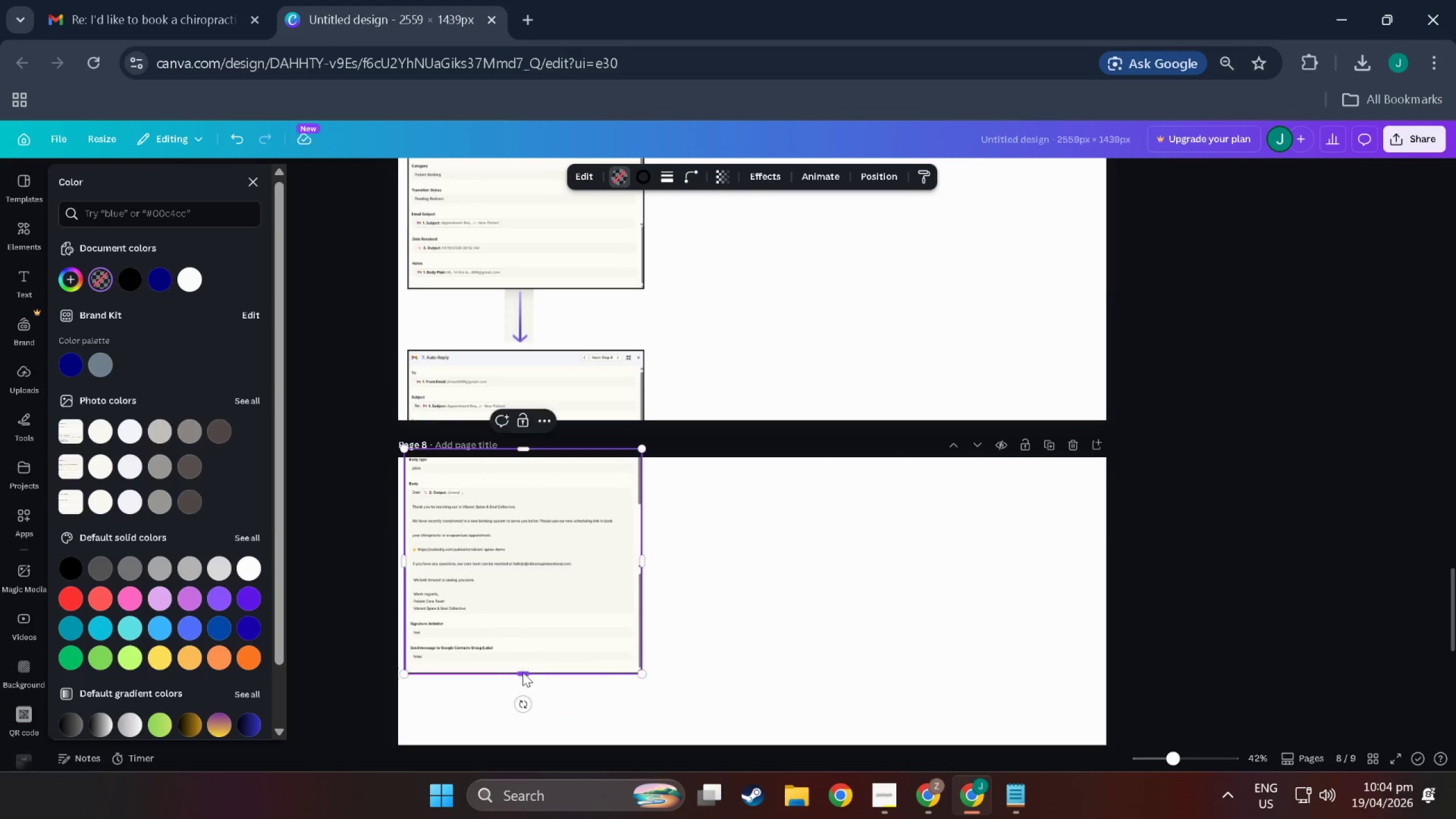 
key(Alt+AltLeft)
 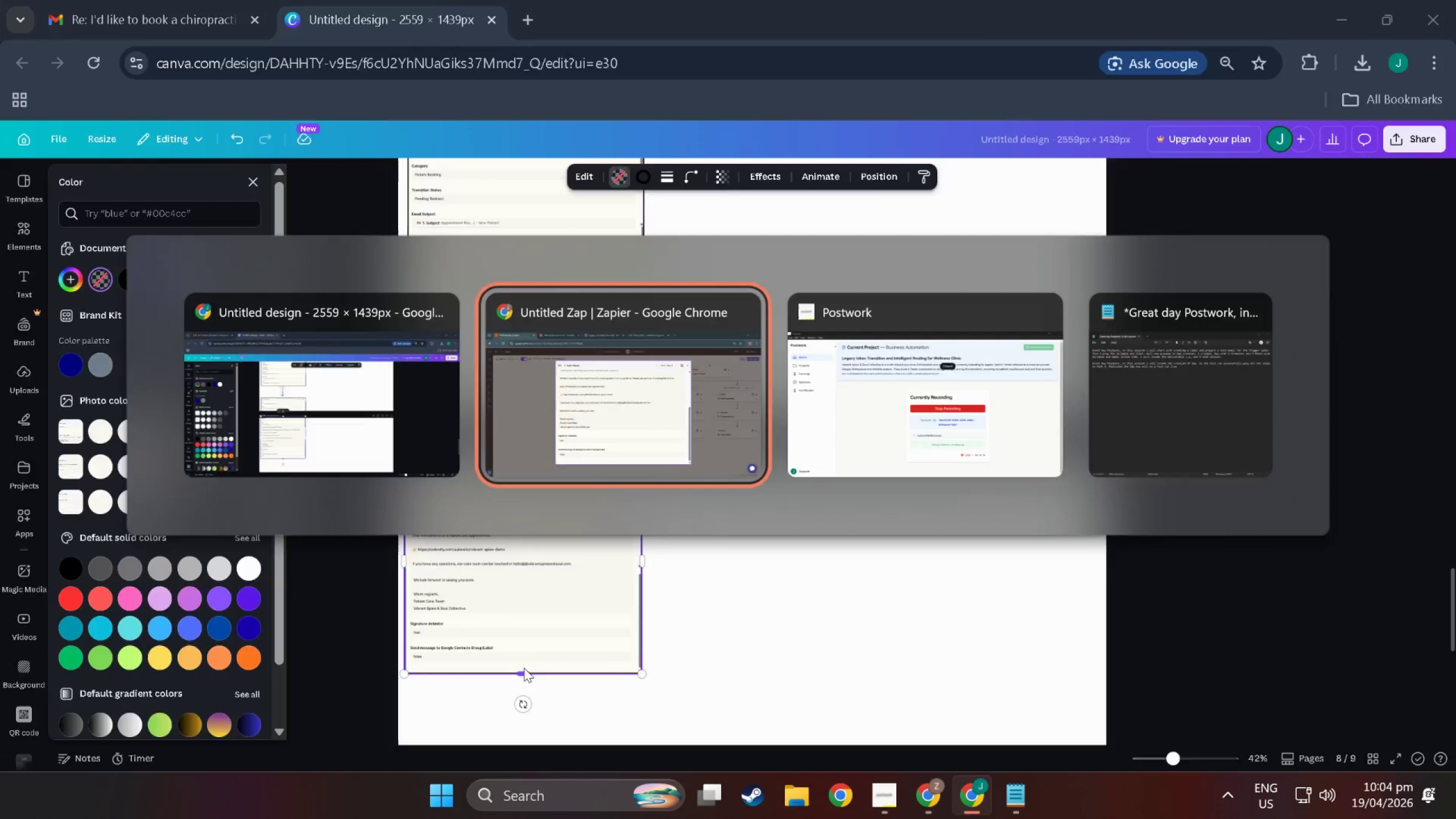 
key(Alt+Tab)
 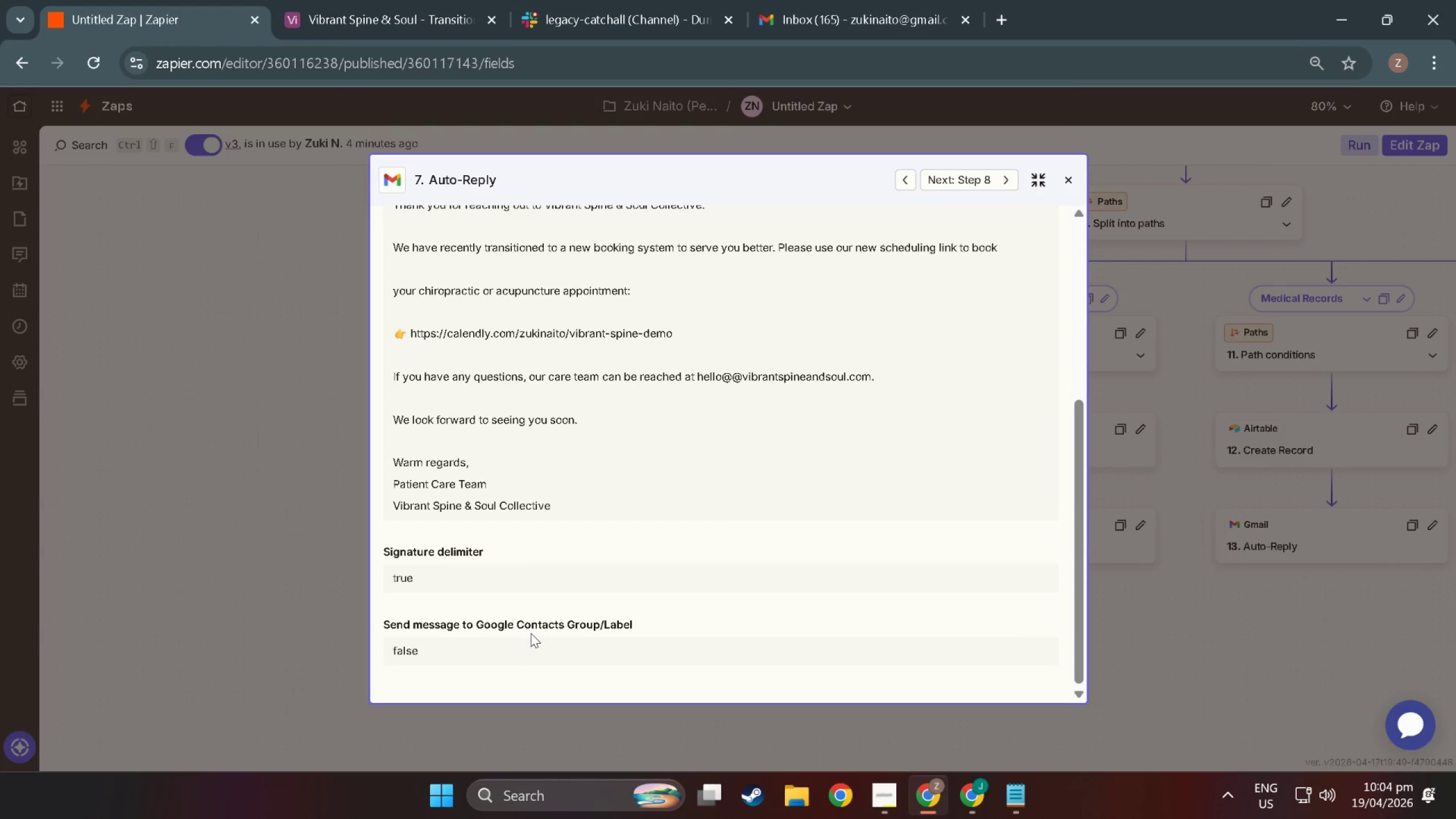 
key(Alt+Tab)
 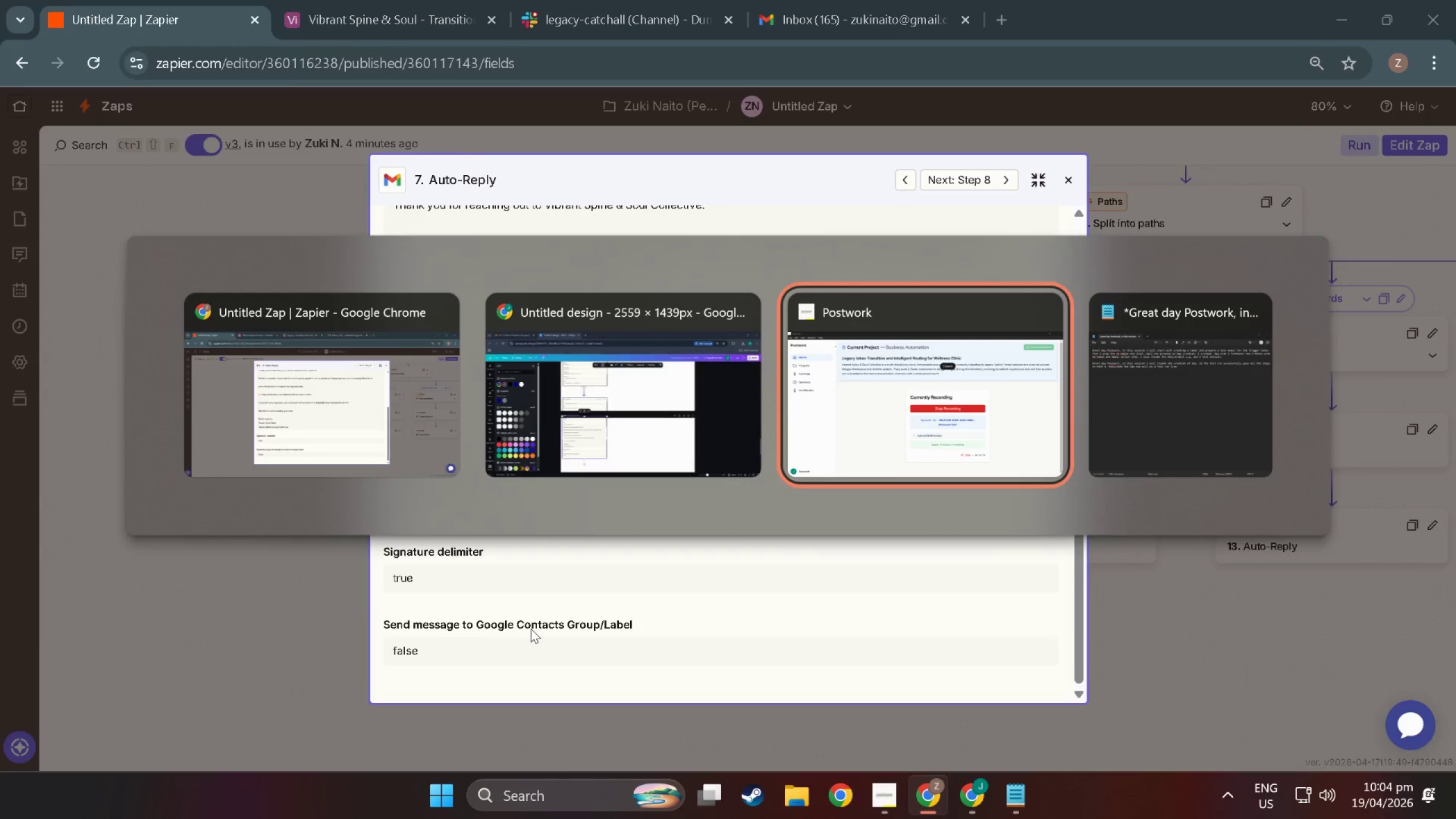 
key(Alt+Tab)